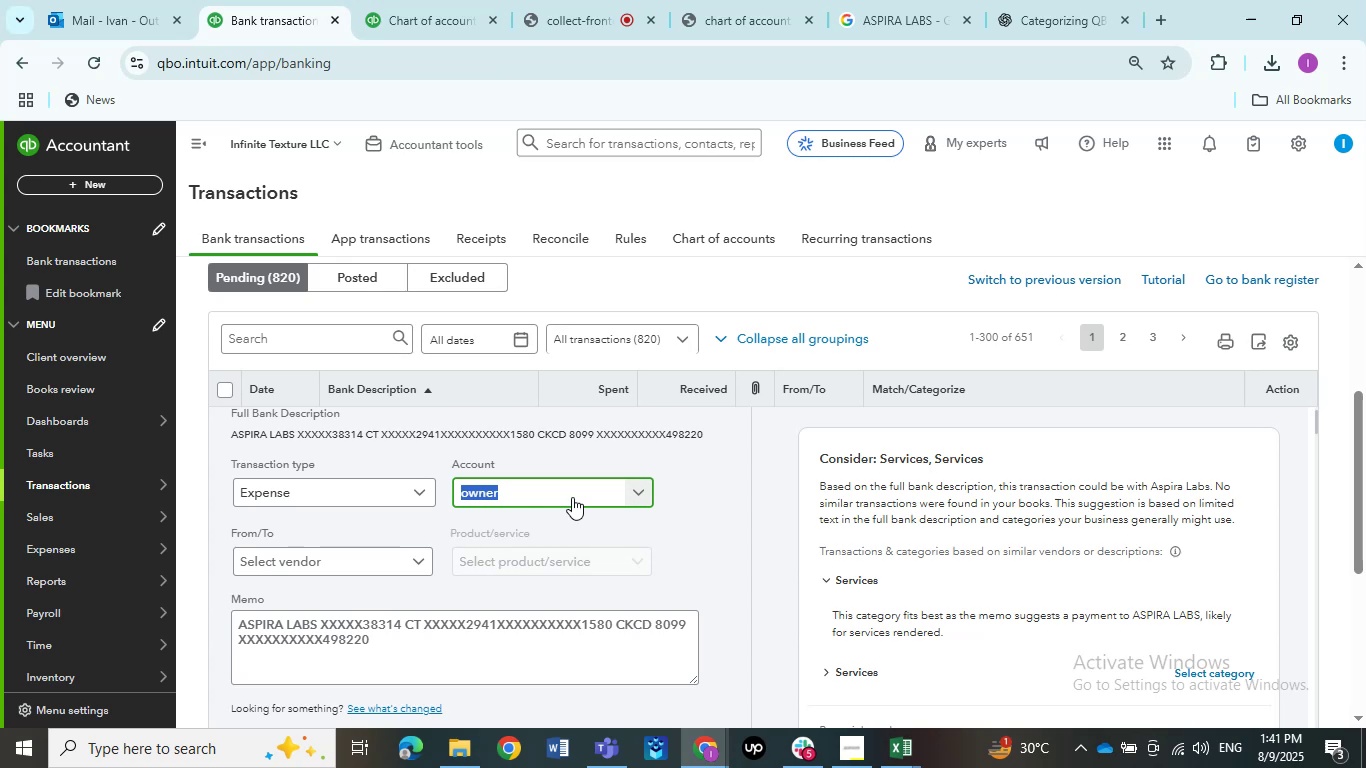 
left_click([572, 497])
 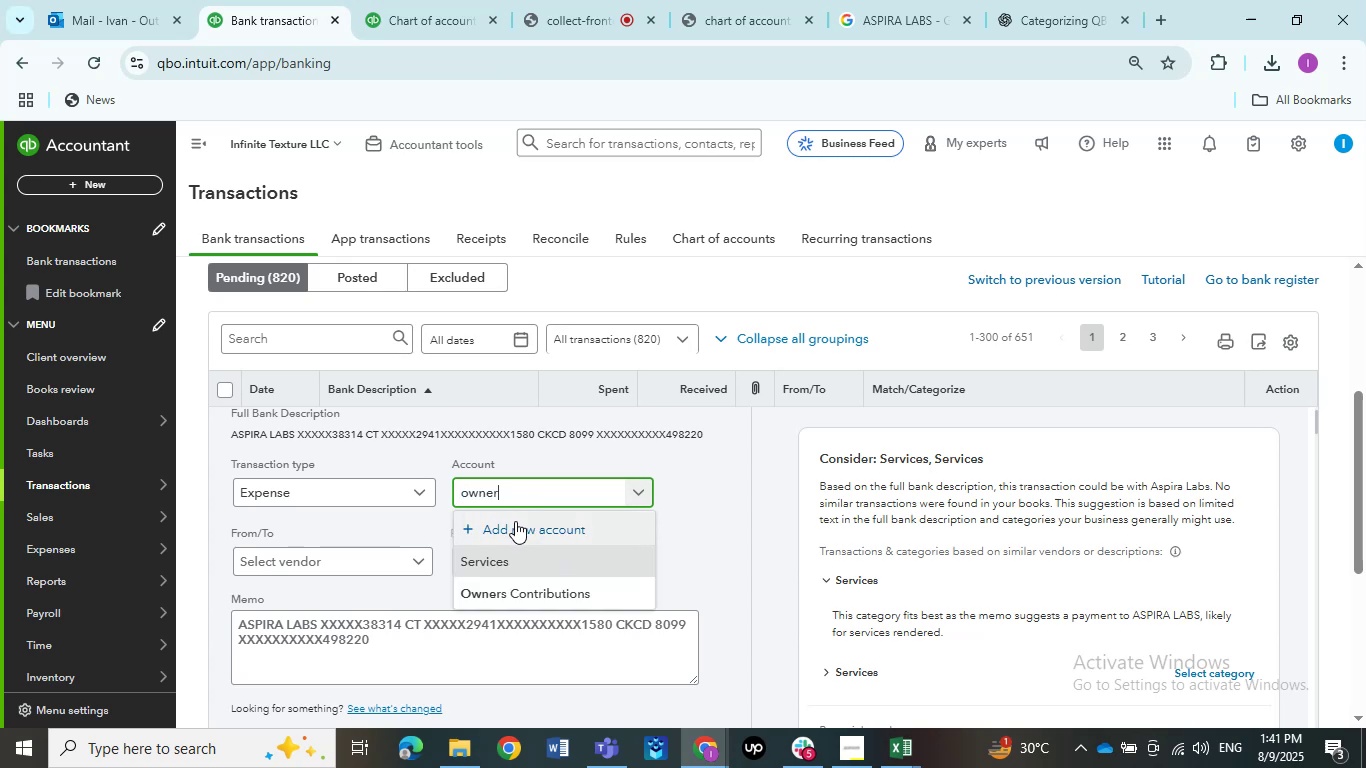 
hold_key(key=Backspace, duration=0.8)
 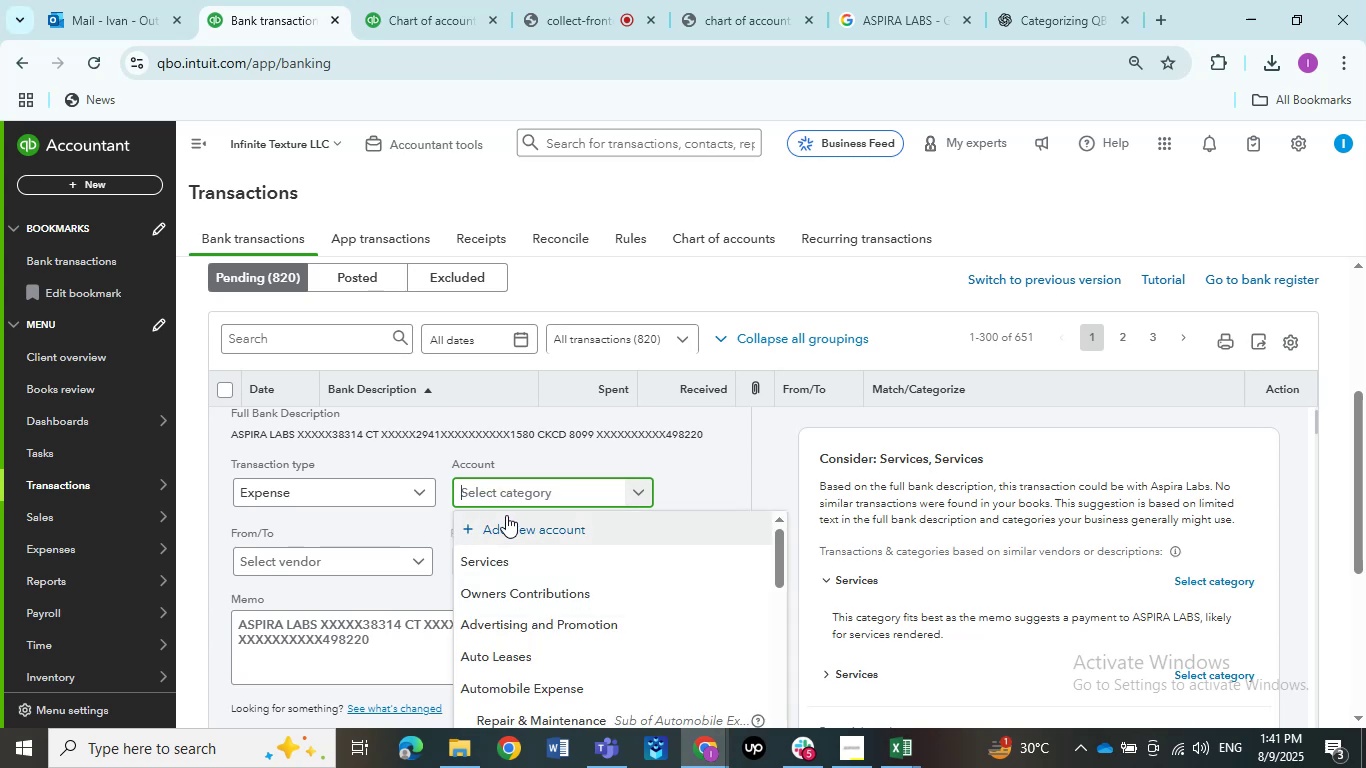 
type(ask)
 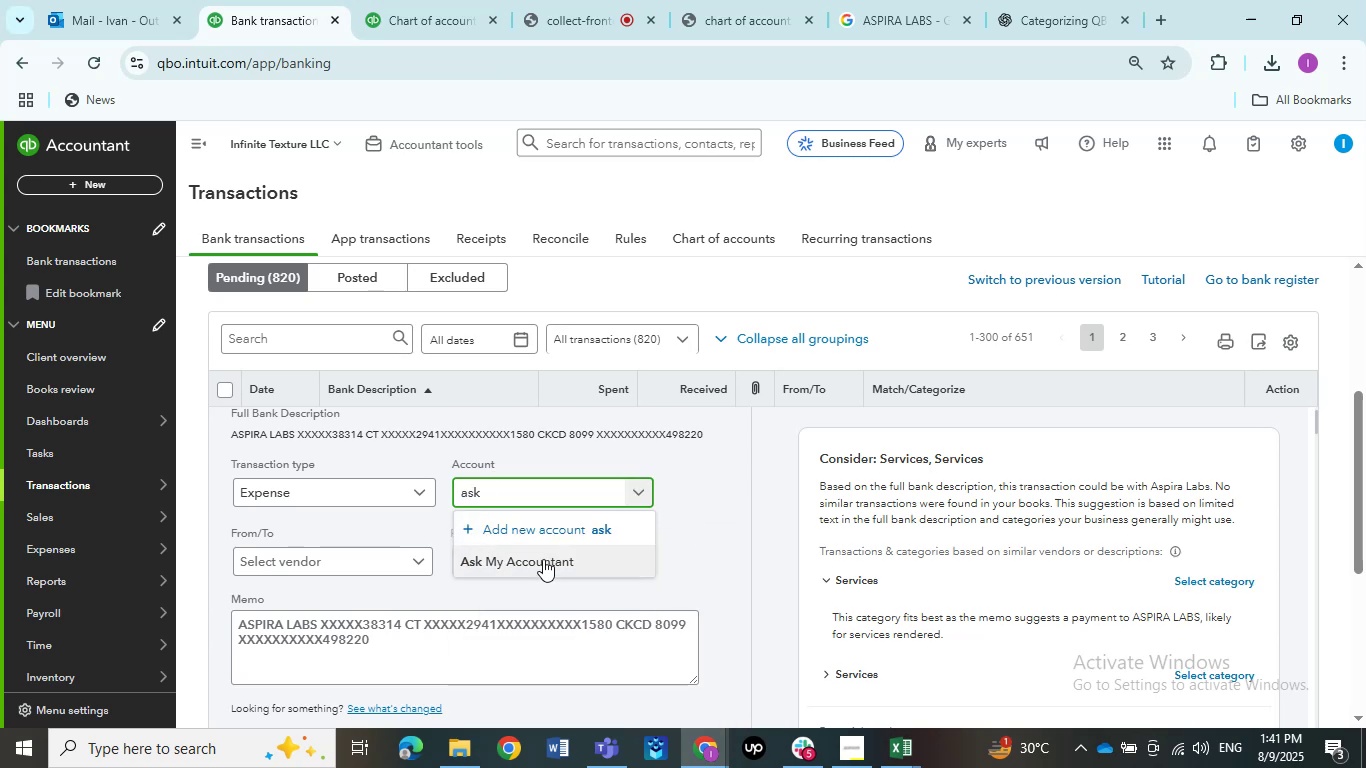 
left_click([543, 559])
 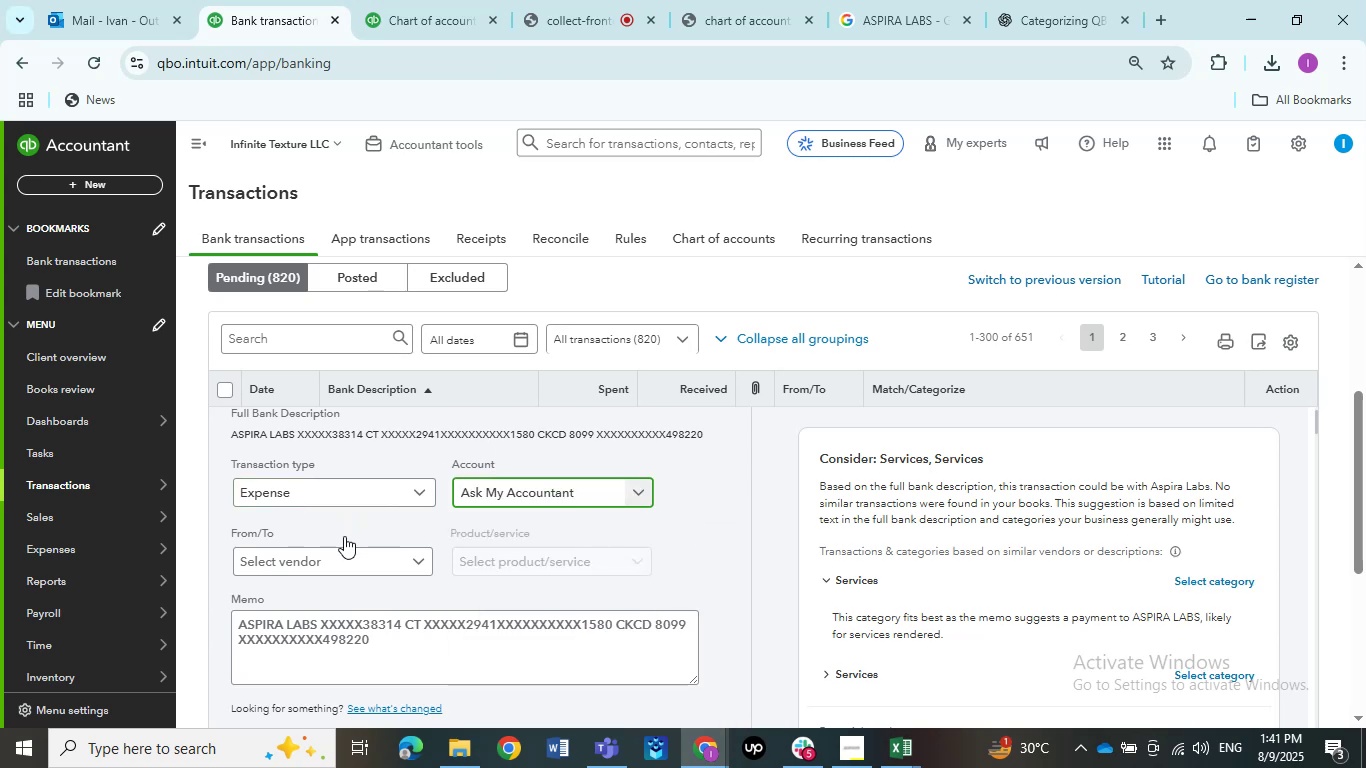 
left_click([341, 557])
 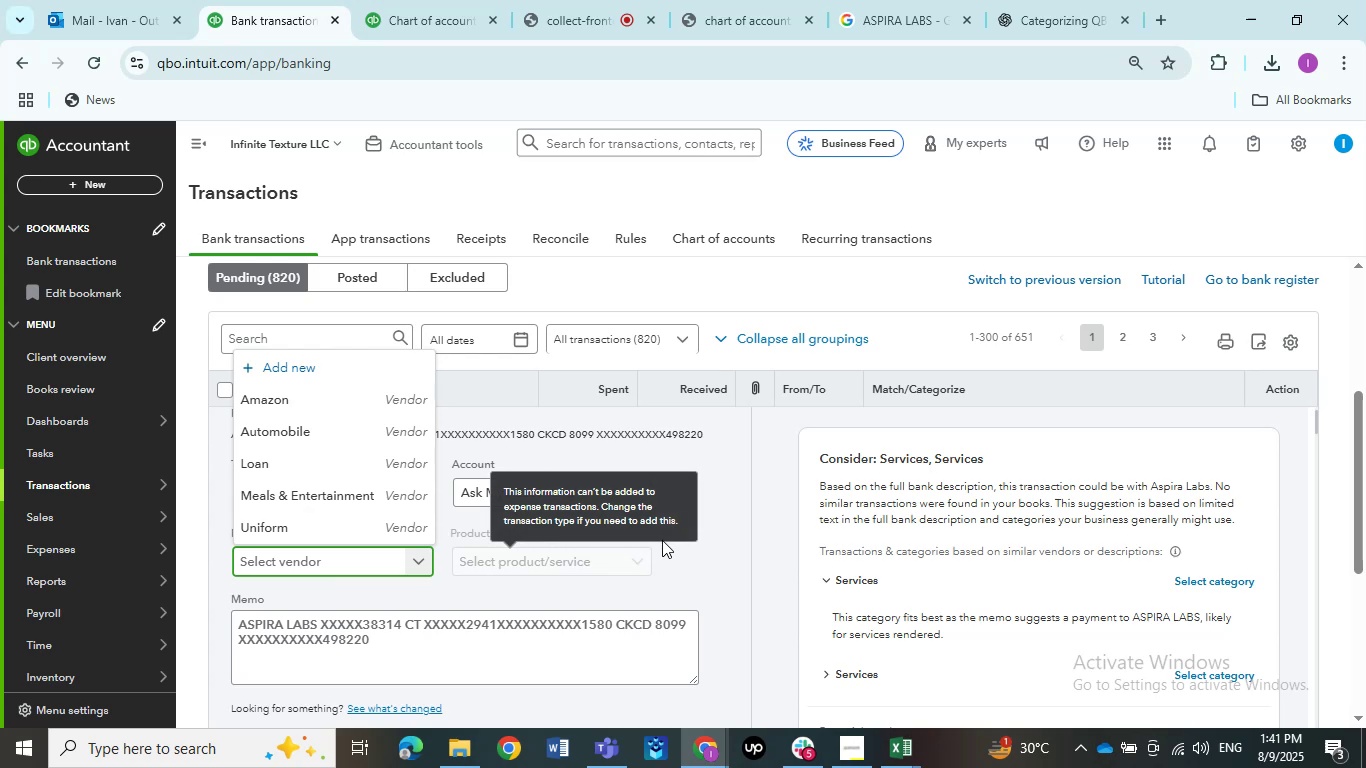 
left_click([701, 547])
 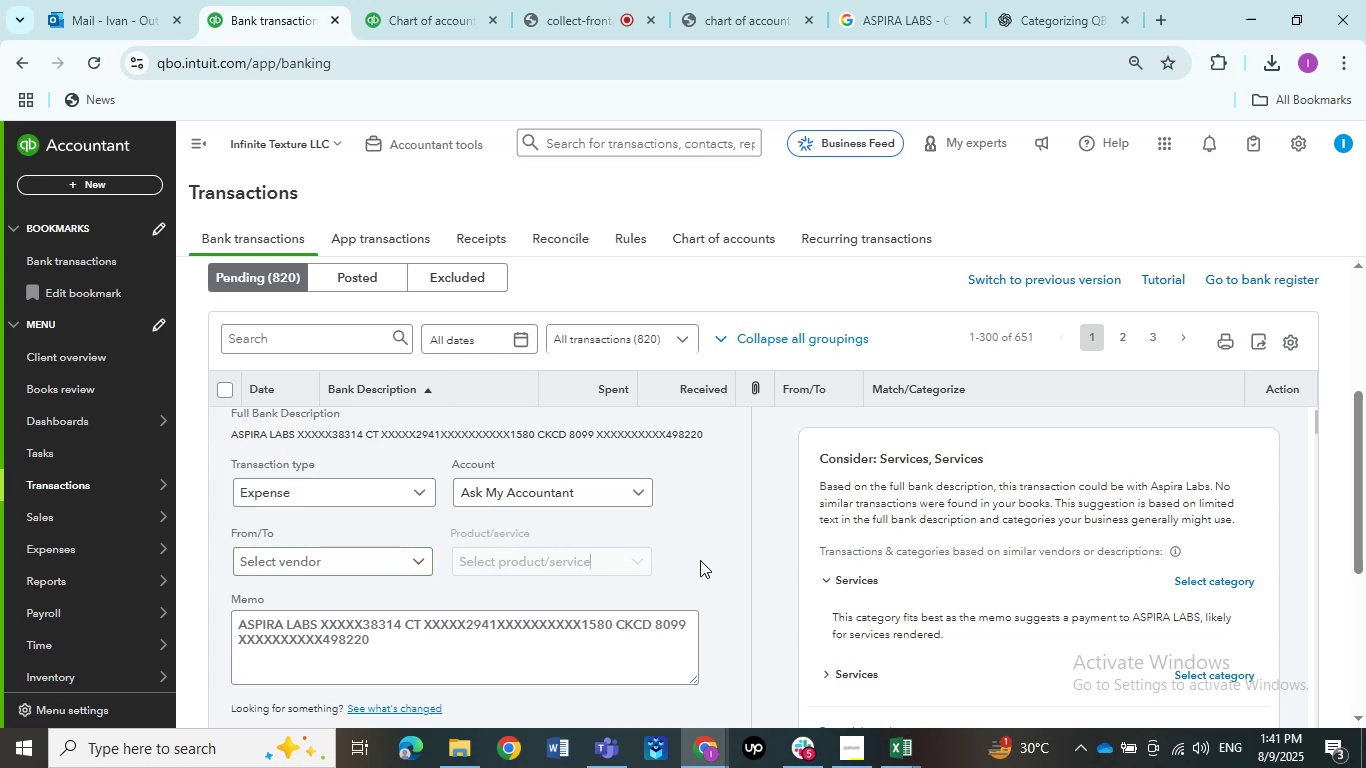 
scroll: coordinate [696, 562], scroll_direction: down, amount: 2.0
 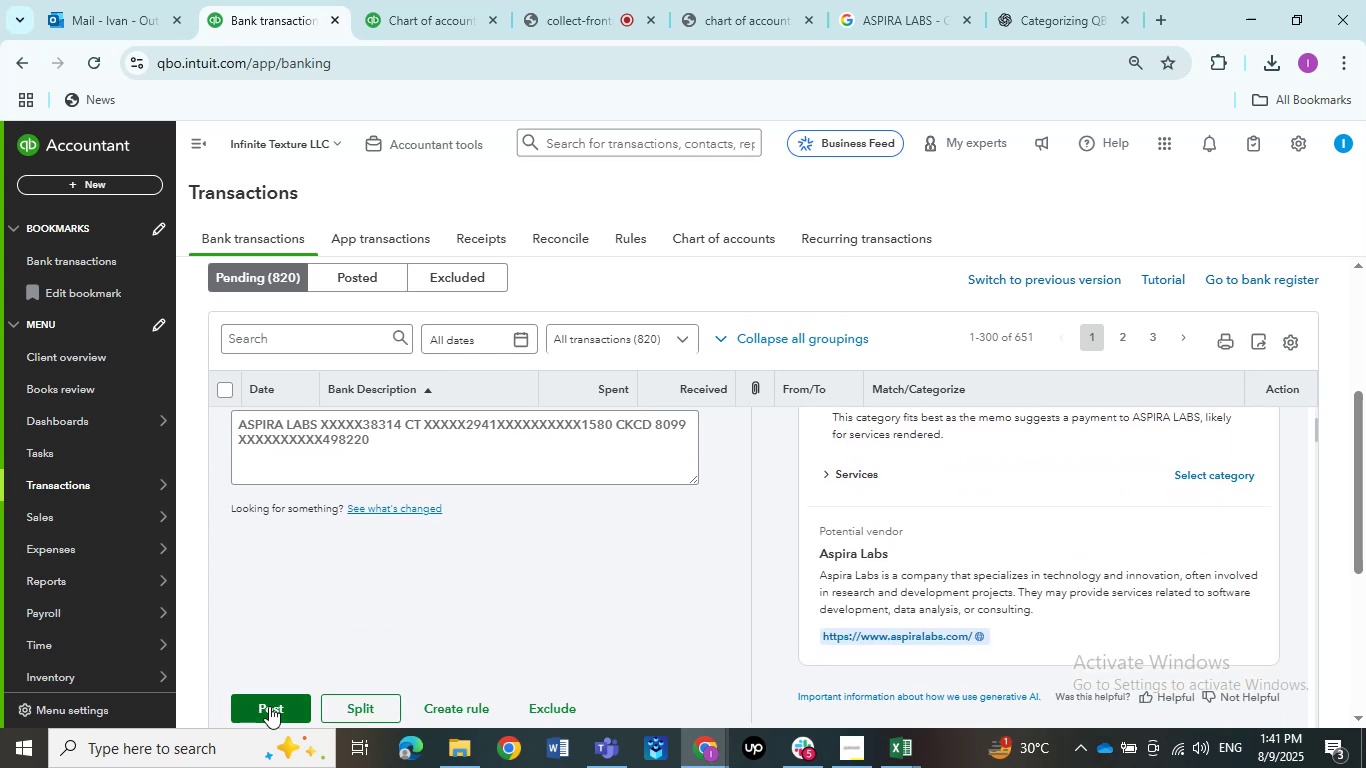 
left_click([269, 706])
 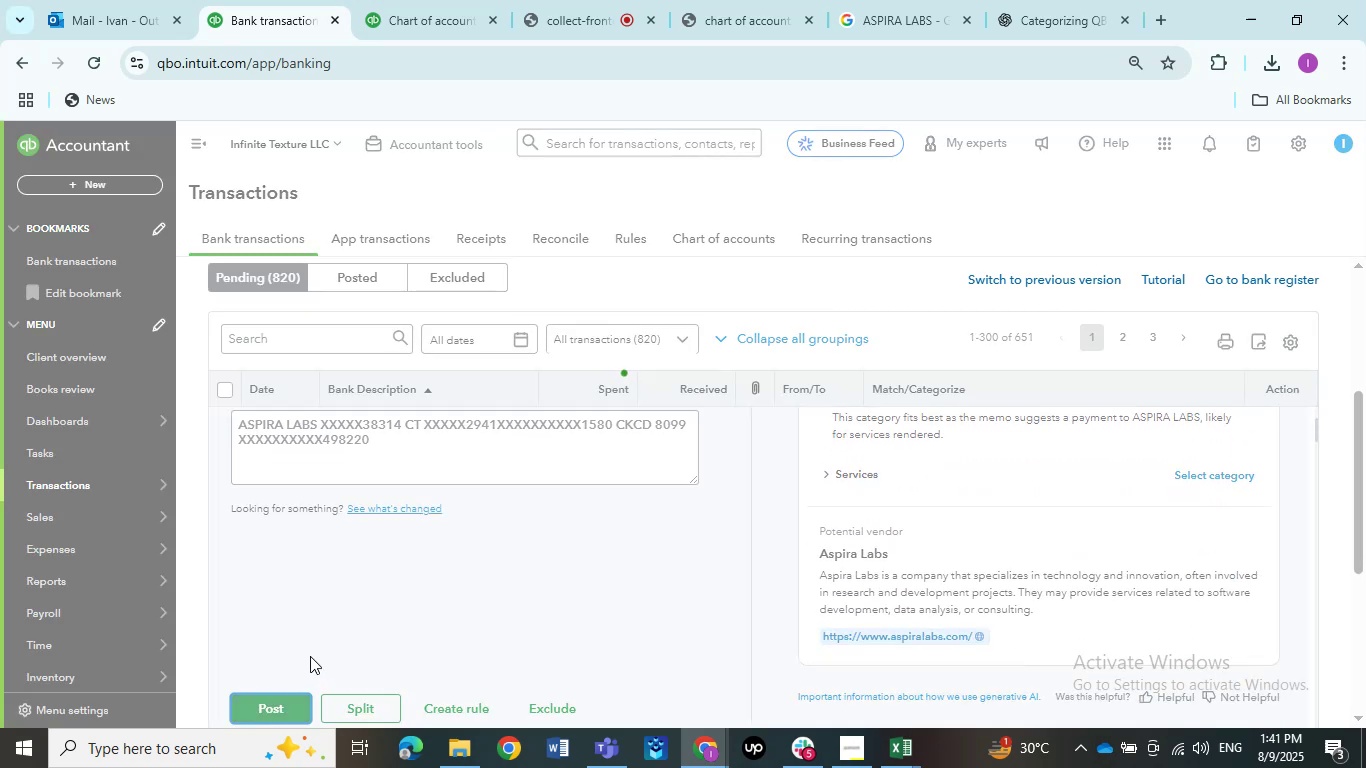 
mouse_move([332, 538])
 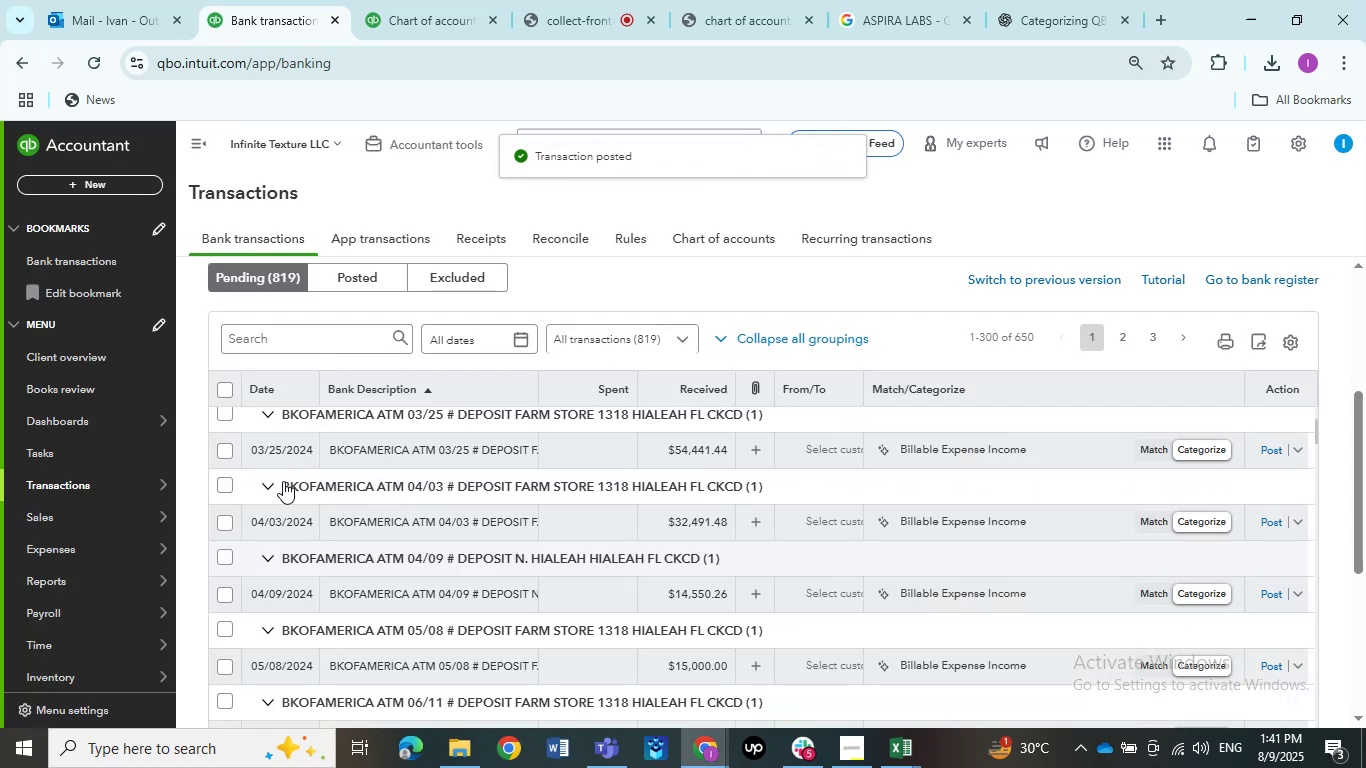 
scroll: coordinate [270, 492], scroll_direction: up, amount: 7.0
 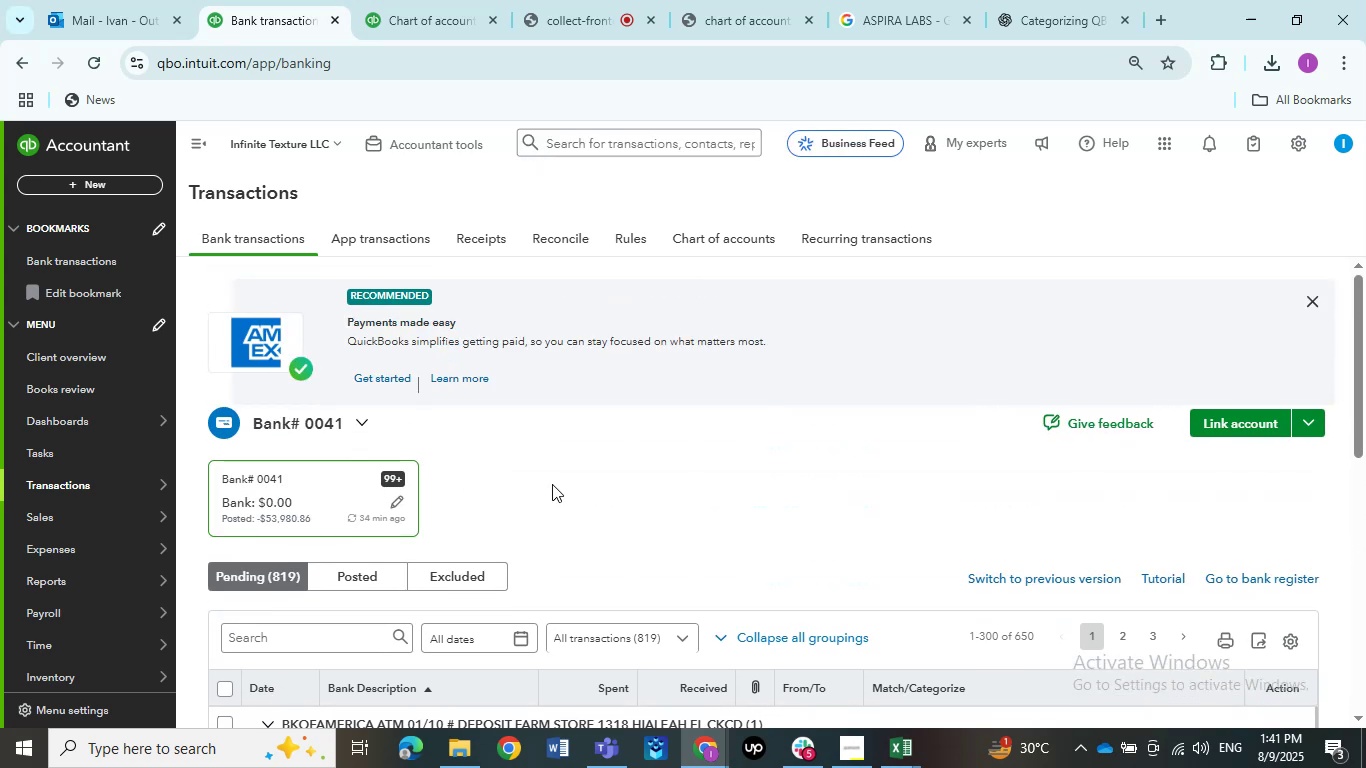 
scroll: coordinate [411, 313], scroll_direction: down, amount: 2.0
 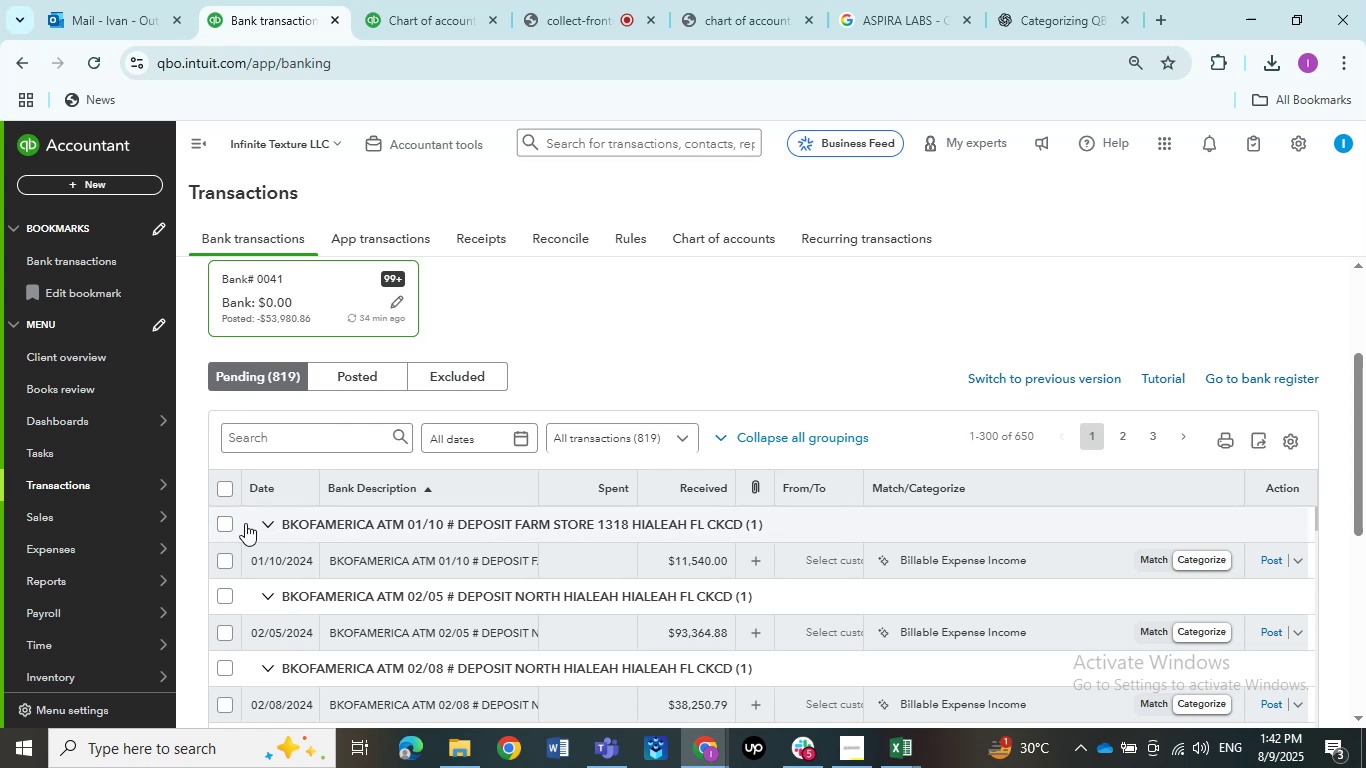 
left_click([227, 523])
 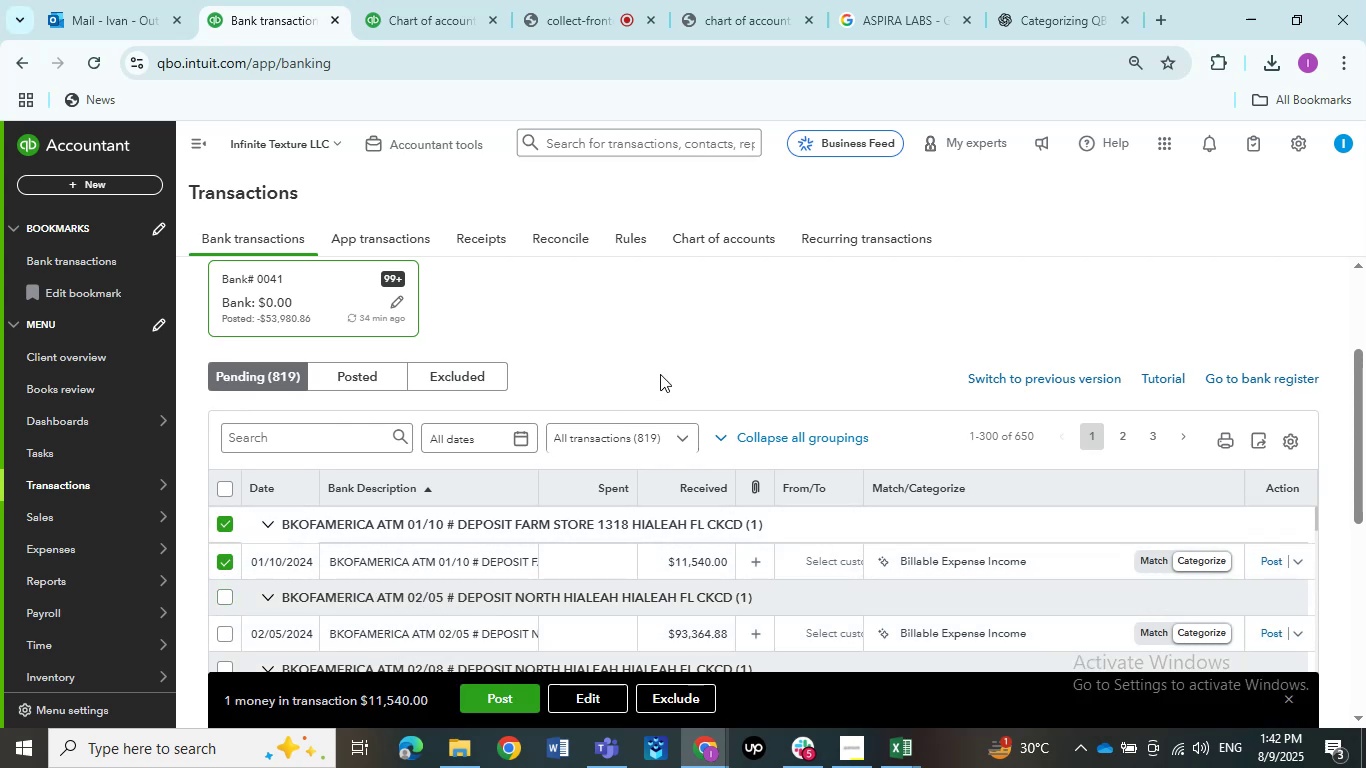 
scroll: coordinate [651, 395], scroll_direction: down, amount: 2.0
 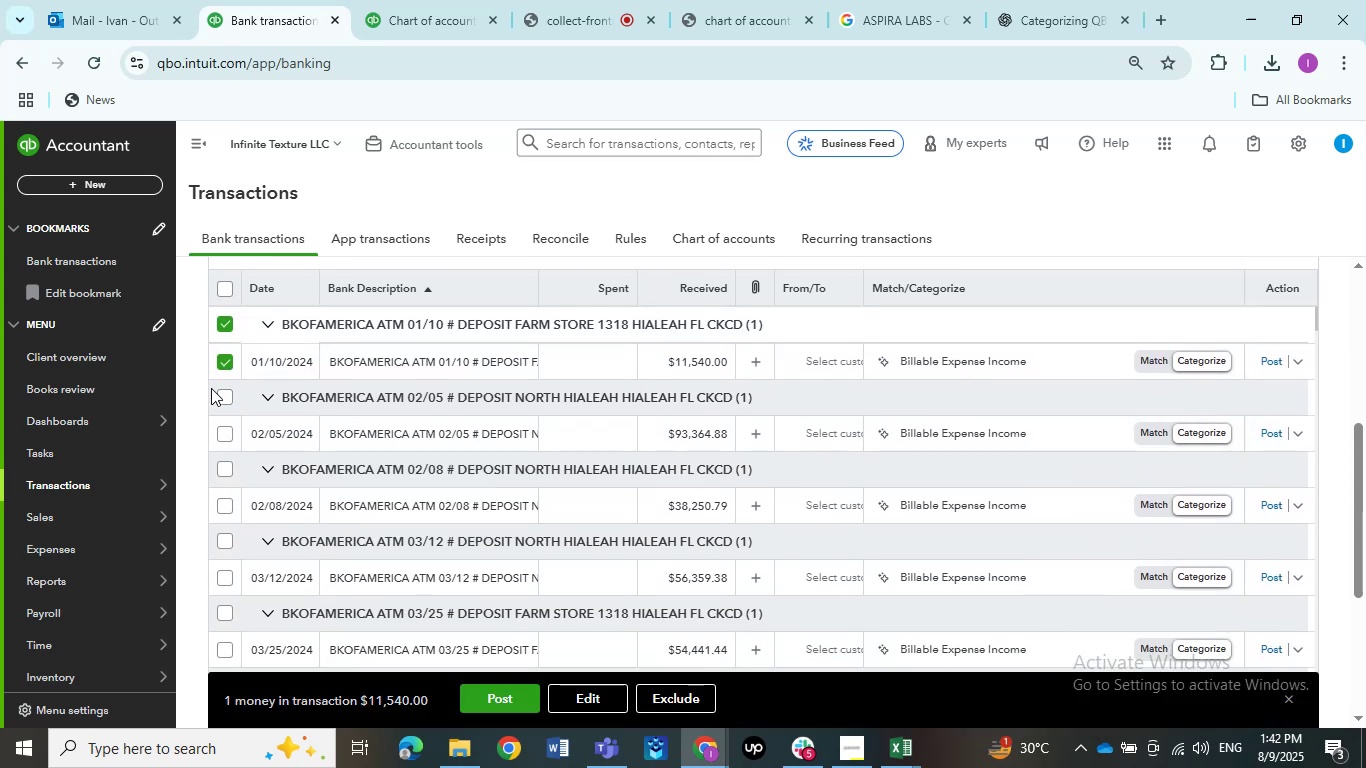 
left_click([215, 392])
 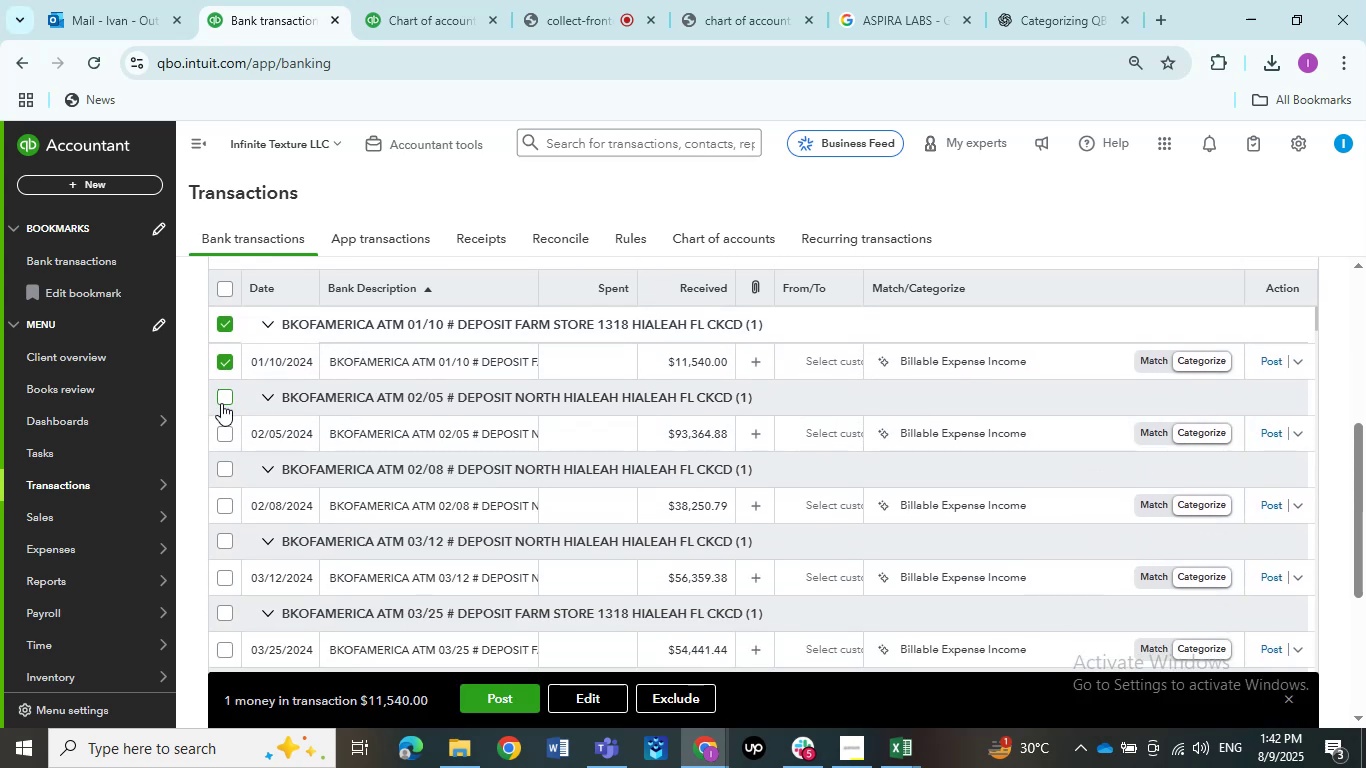 
left_click([221, 403])
 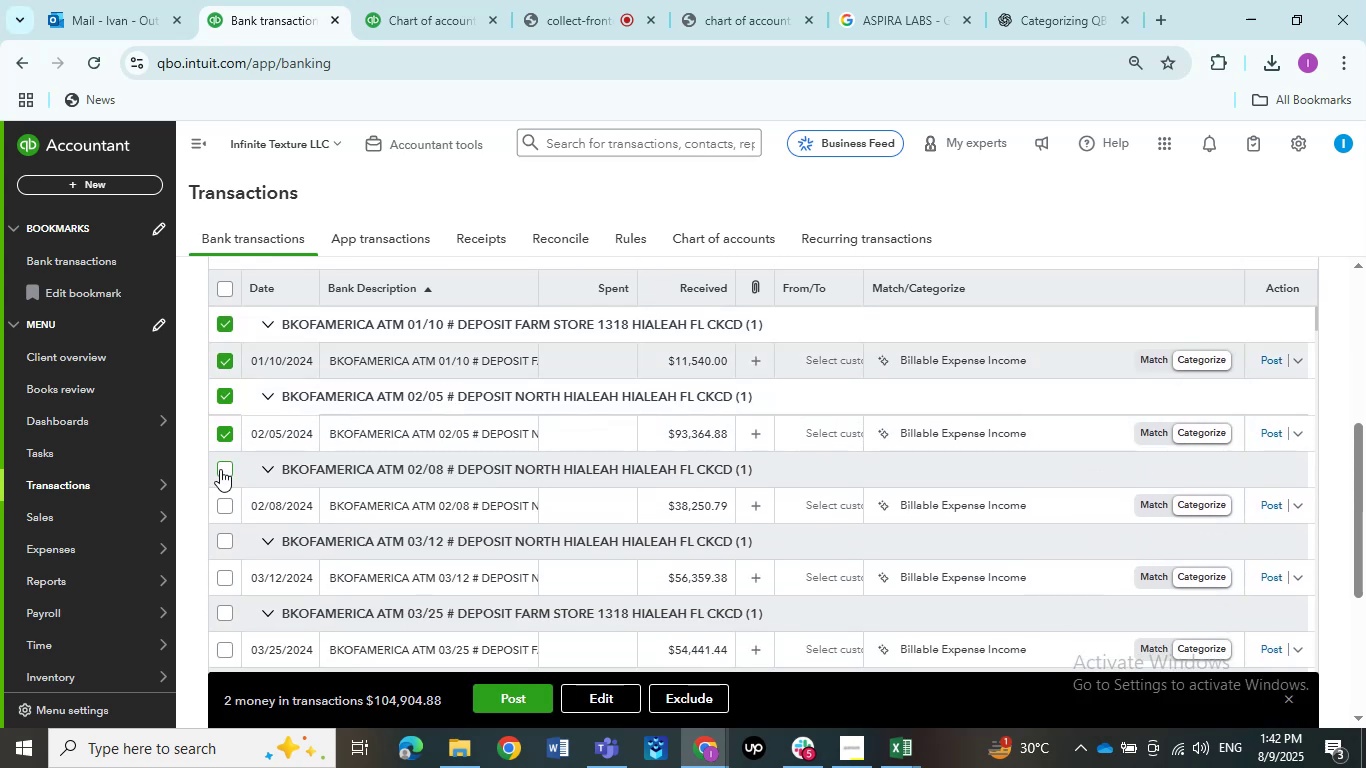 
left_click([220, 469])
 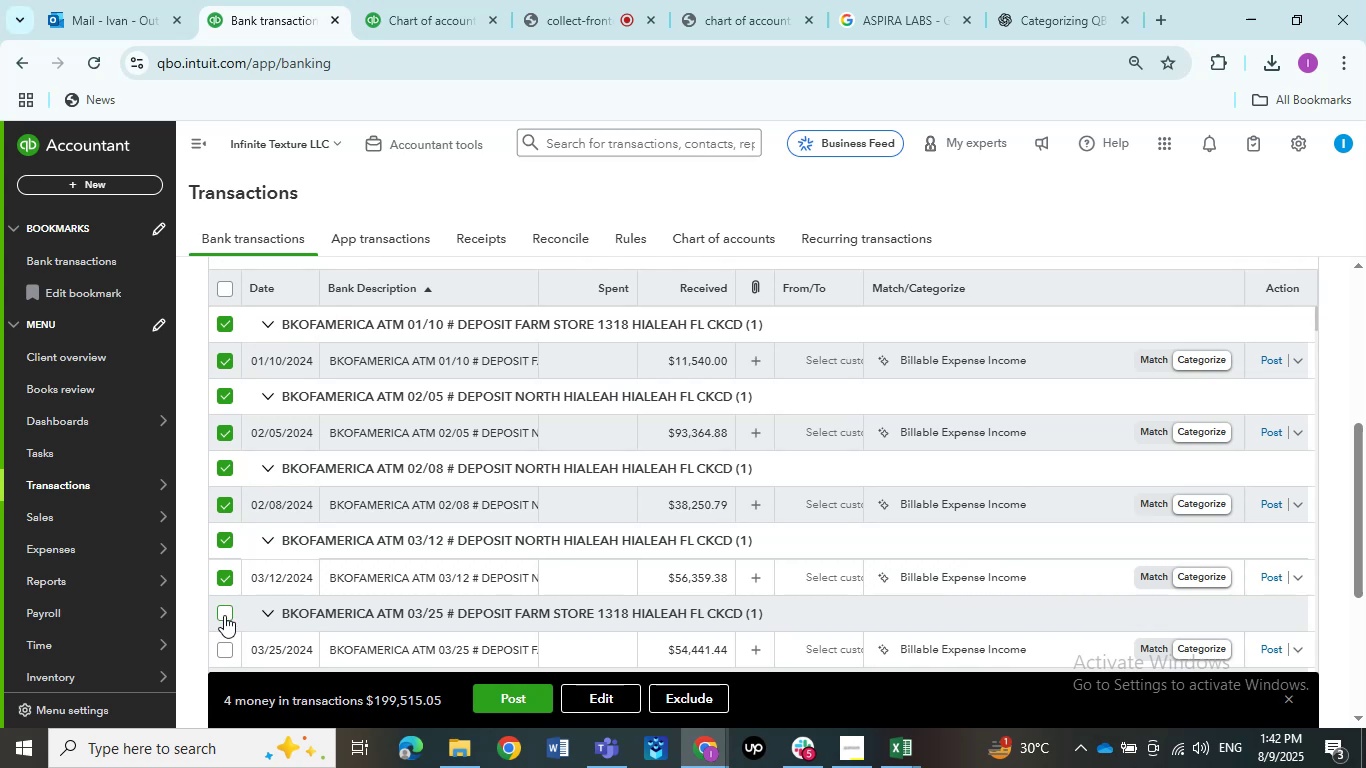 
scroll: coordinate [370, 486], scroll_direction: down, amount: 2.0
 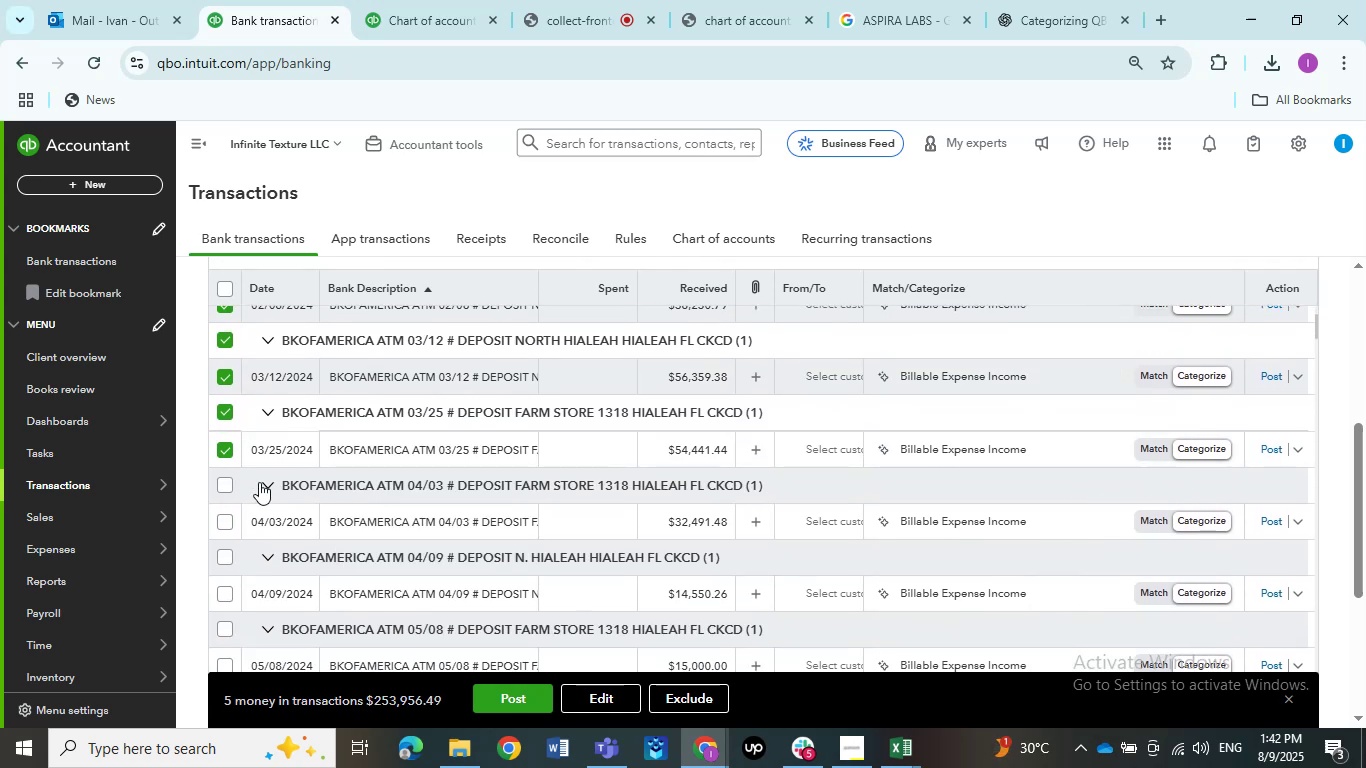 
left_click([227, 484])
 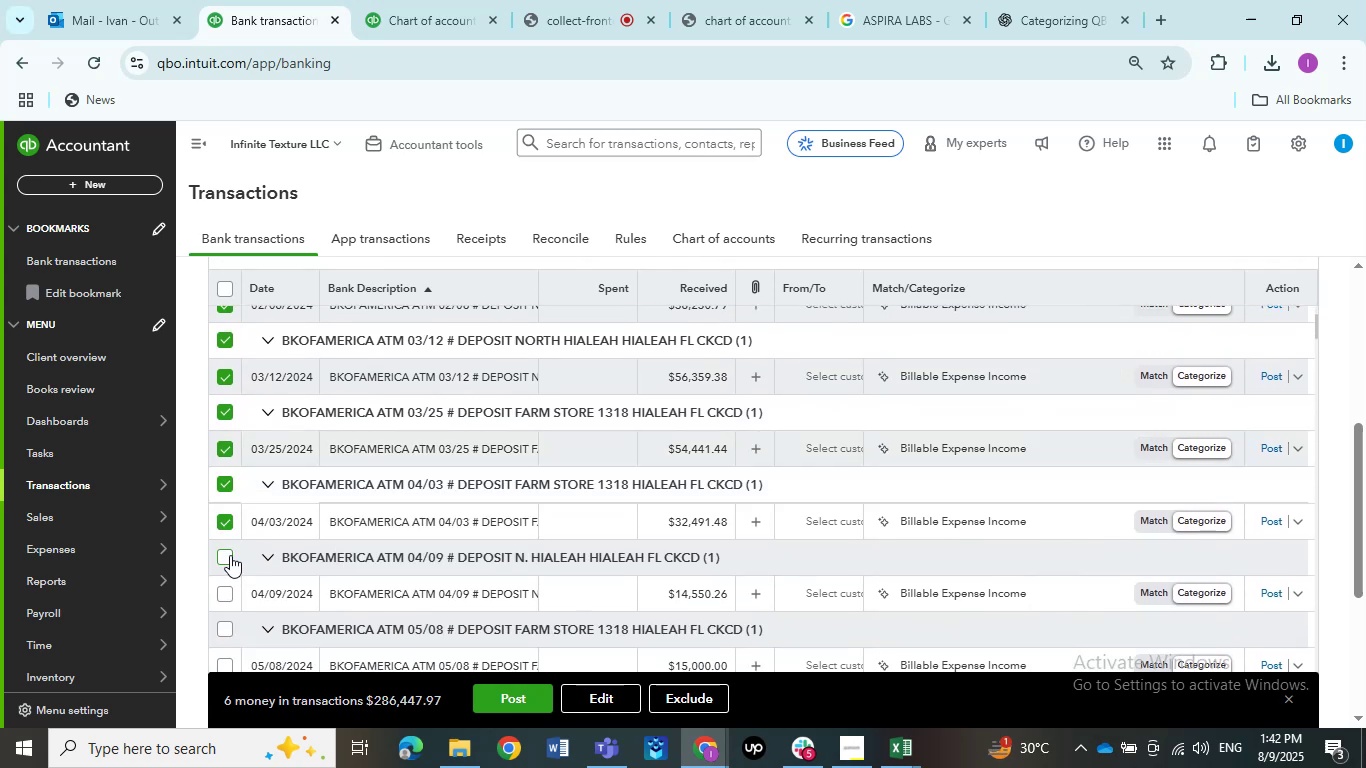 
left_click([228, 555])
 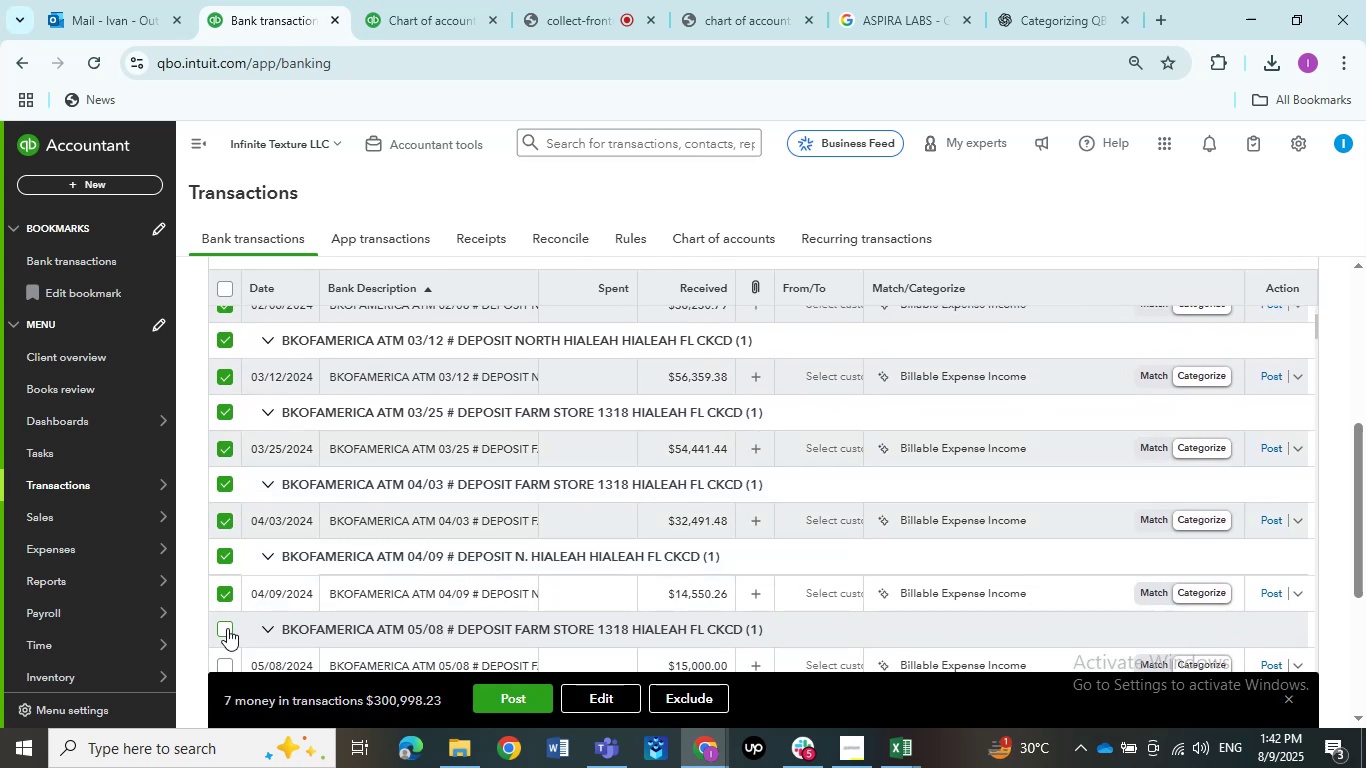 
left_click([225, 632])
 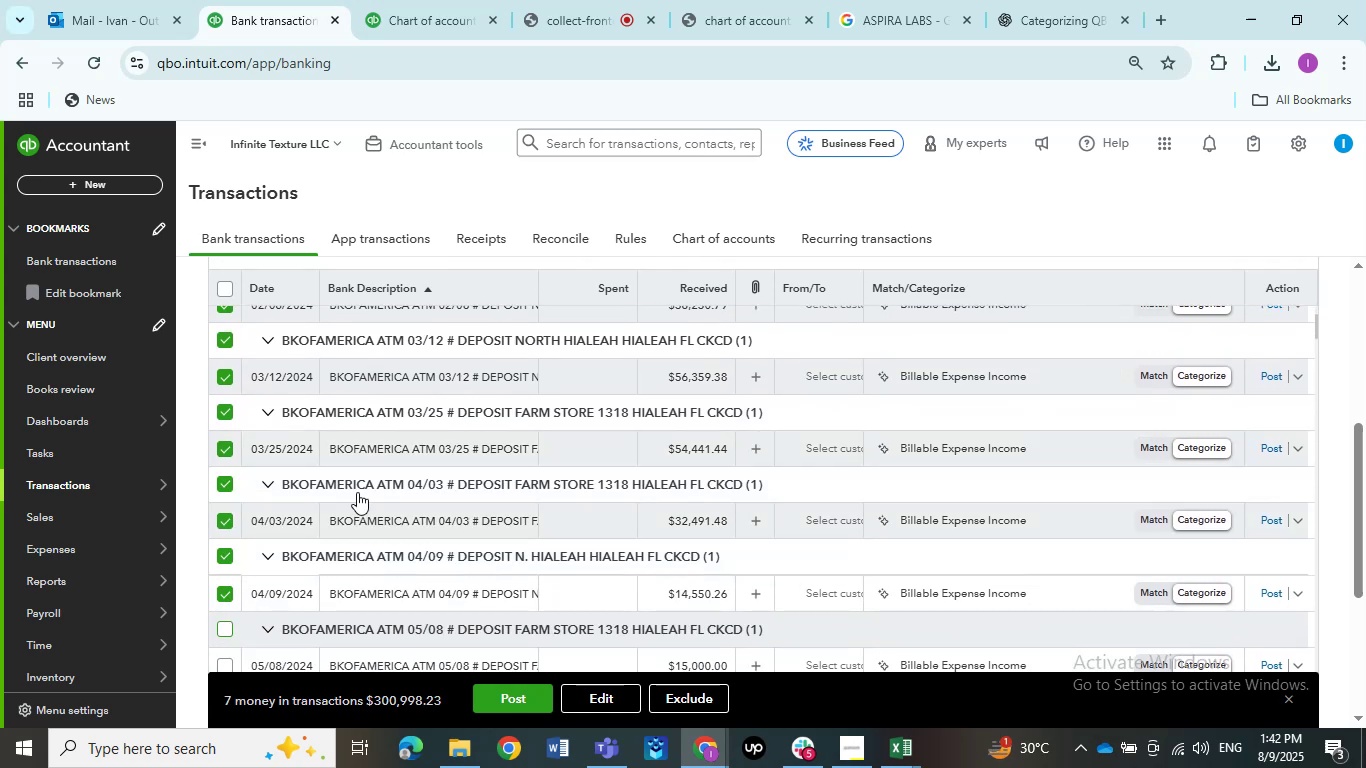 
scroll: coordinate [371, 484], scroll_direction: down, amount: 2.0
 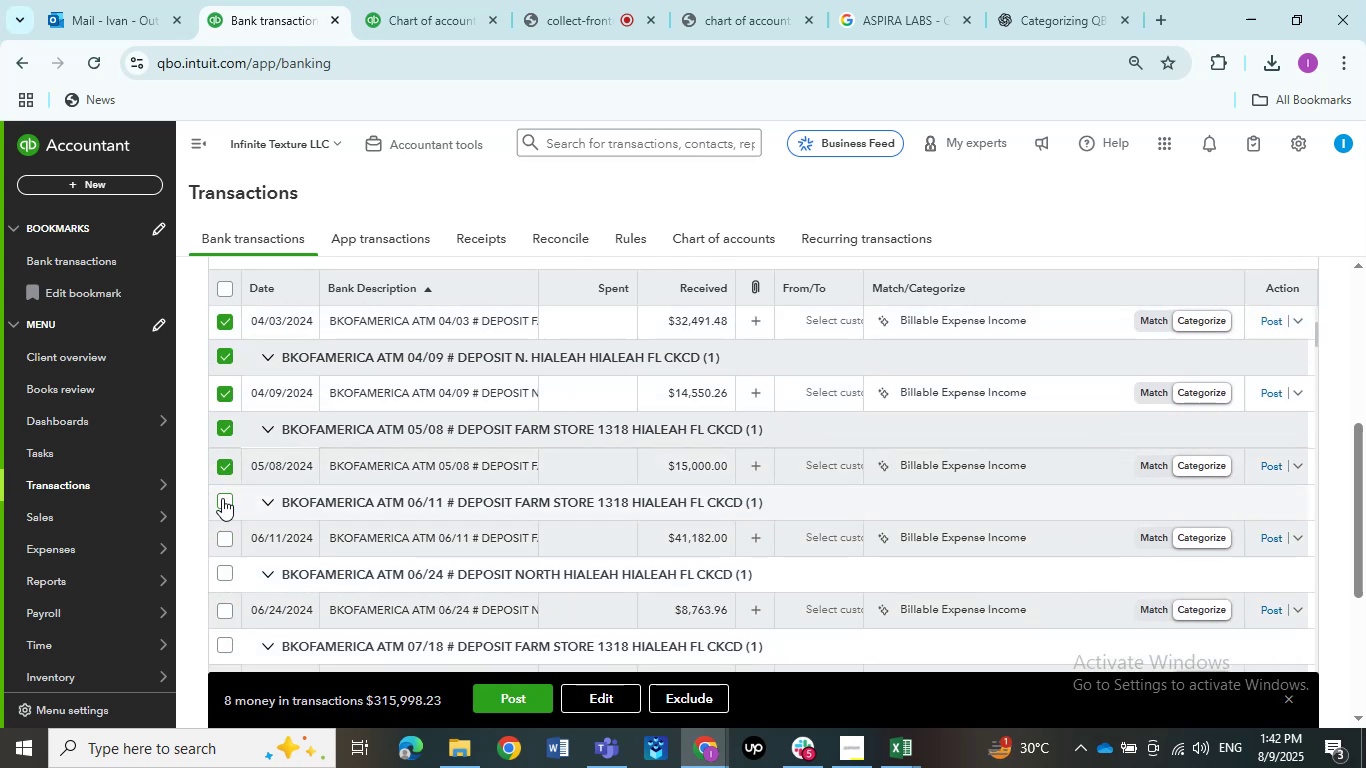 
left_click([223, 499])
 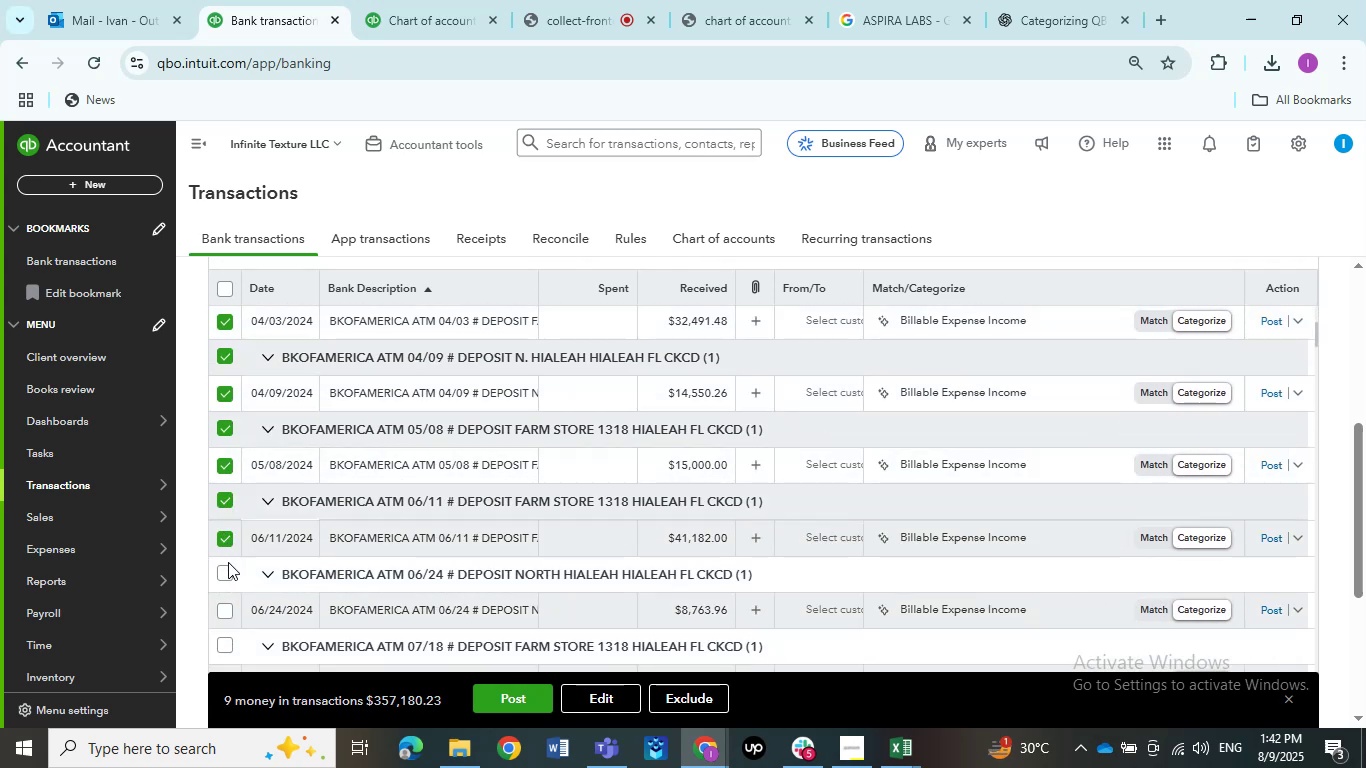 
left_click([227, 571])
 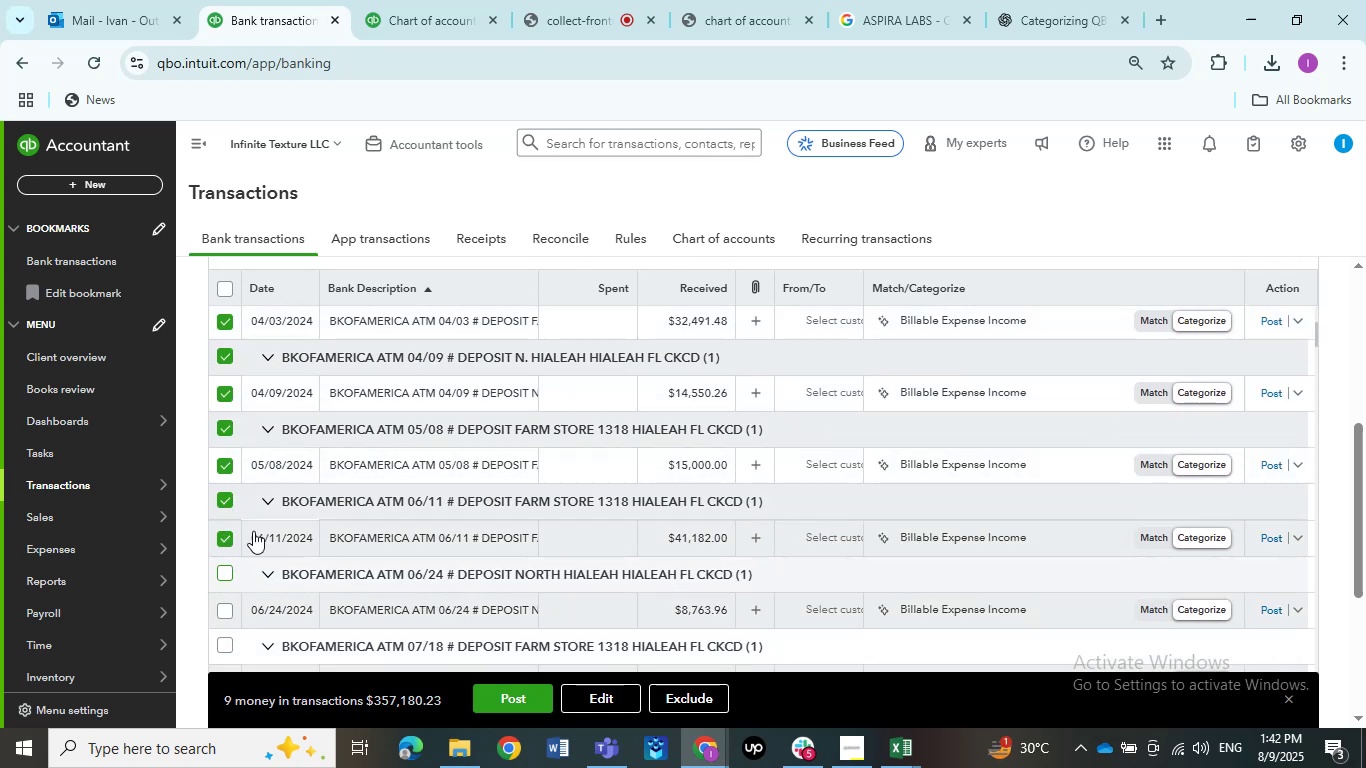 
mouse_move([317, 339])
 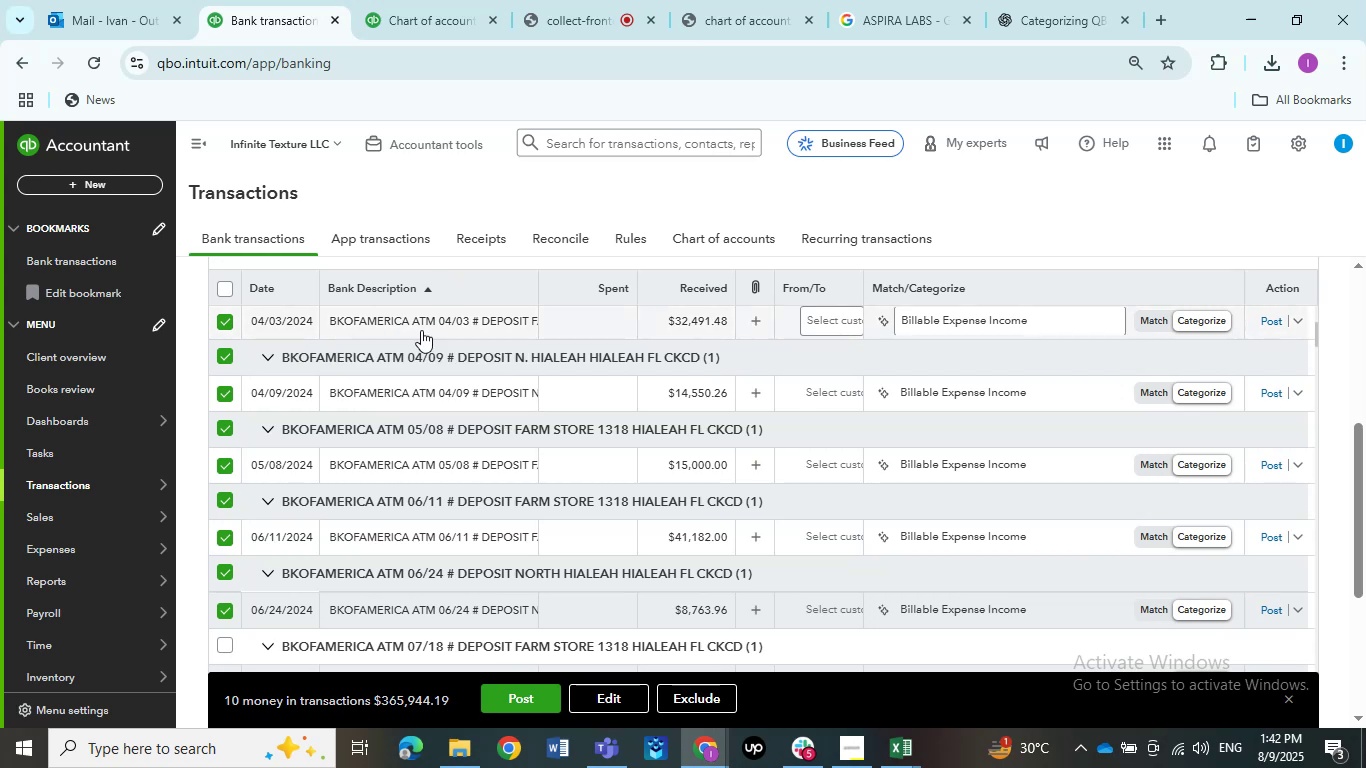 
scroll: coordinate [307, 472], scroll_direction: down, amount: 4.0
 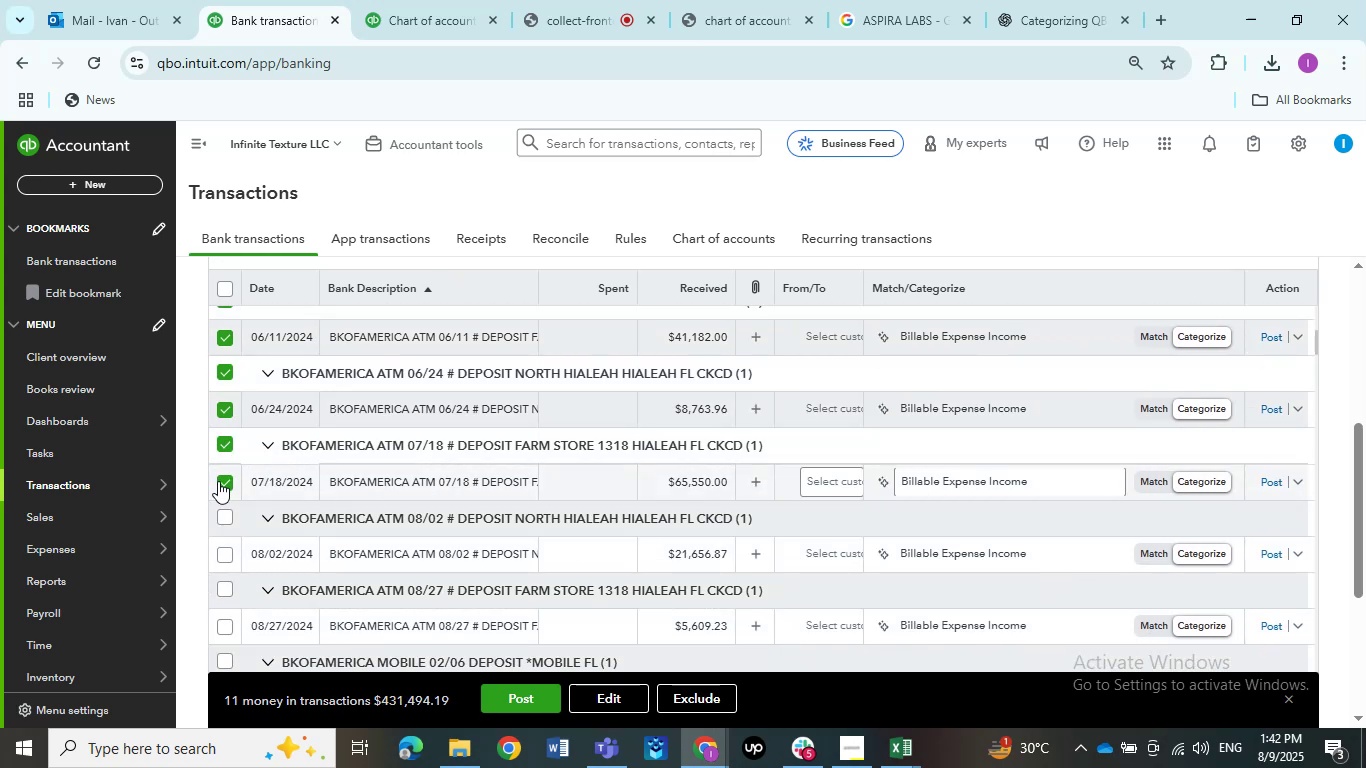 
left_click([218, 515])
 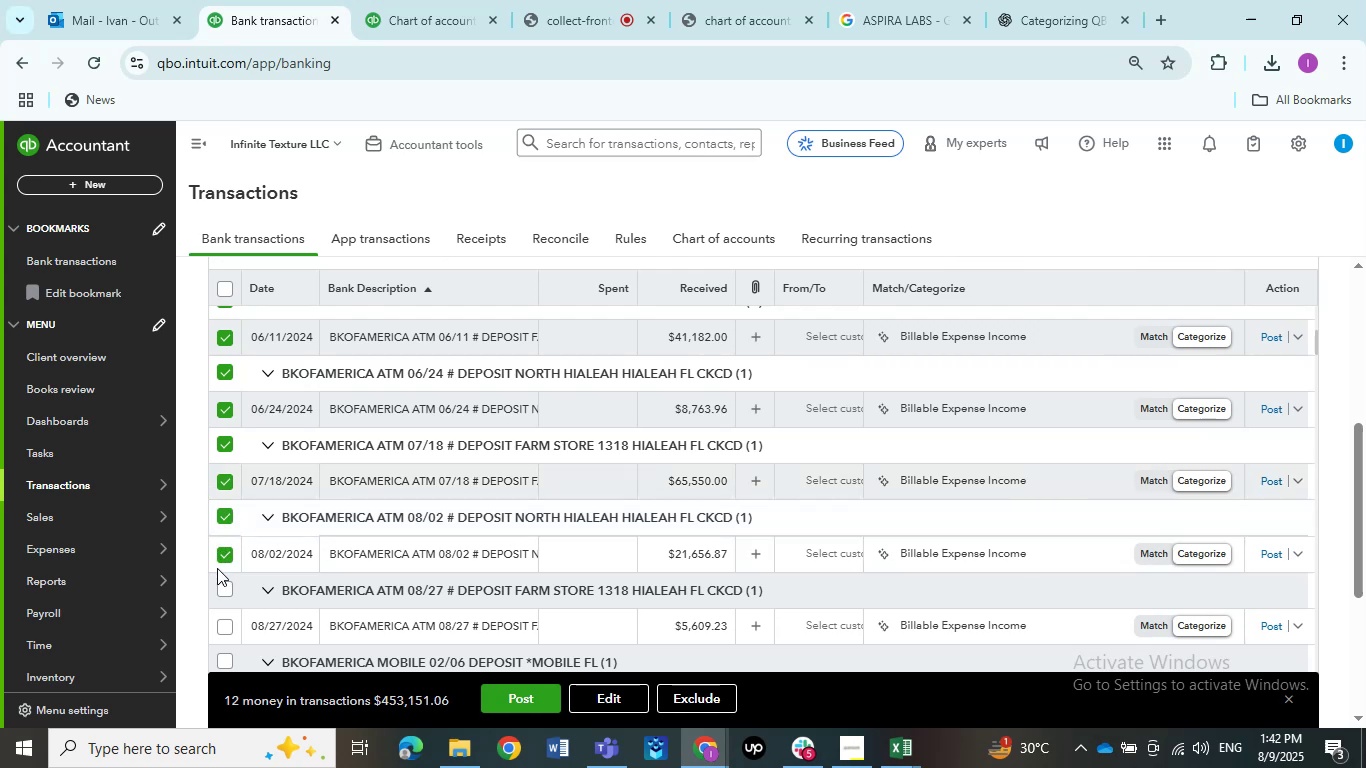 
left_click([218, 583])
 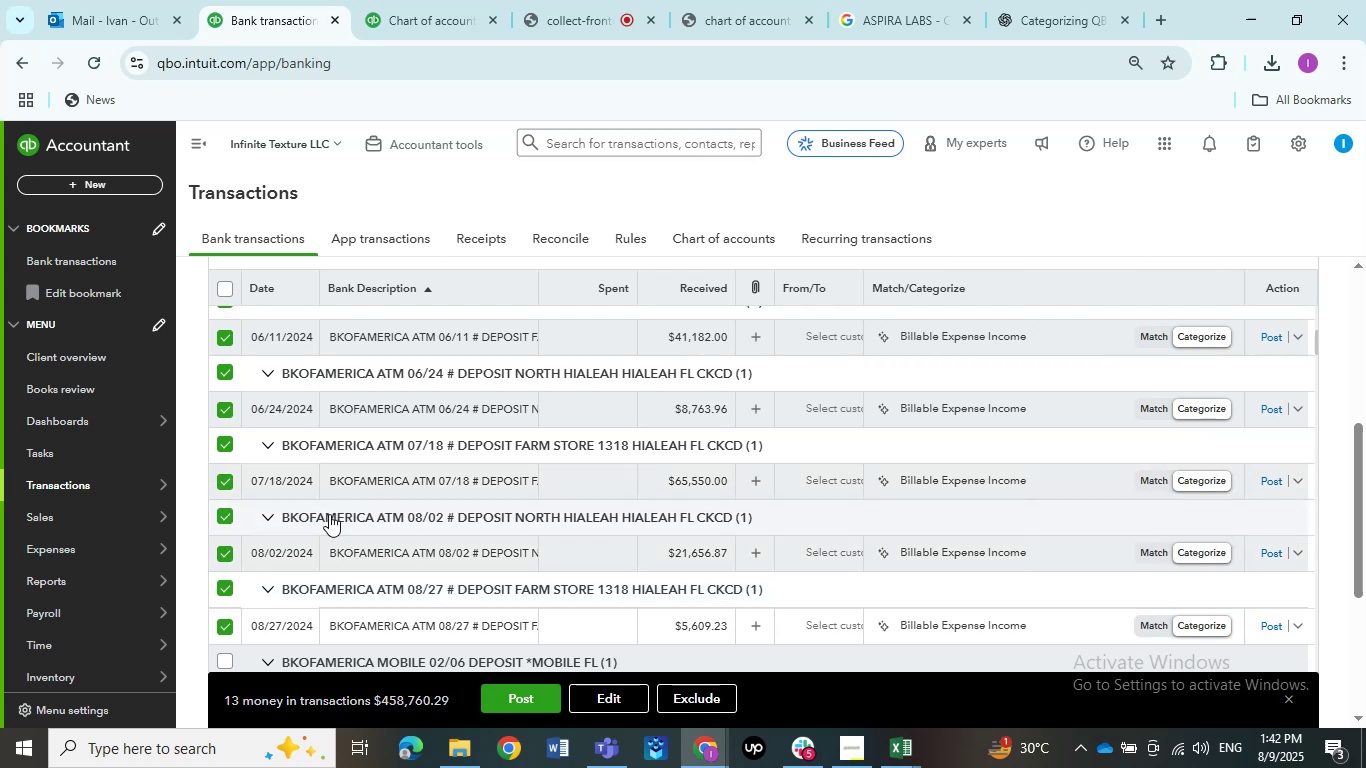 
scroll: coordinate [329, 514], scroll_direction: down, amount: 1.0
 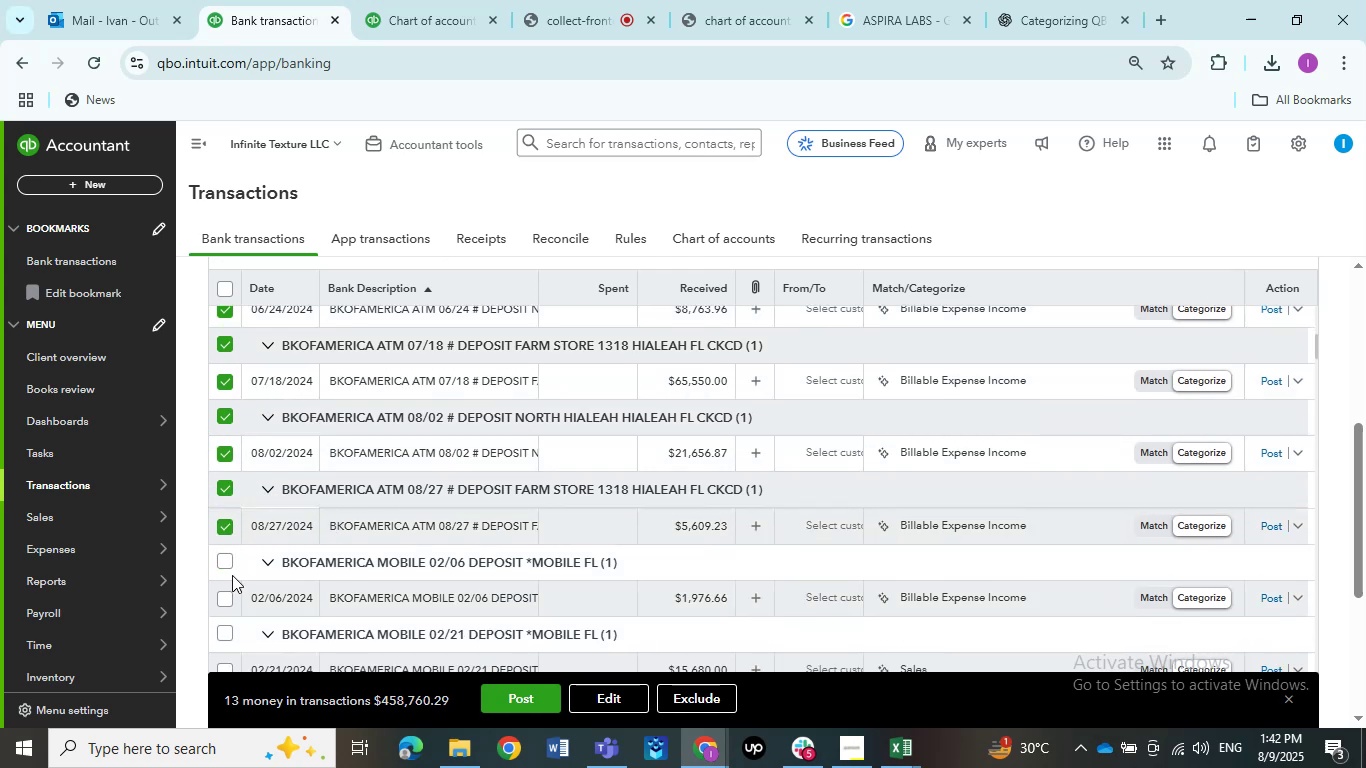 
left_click([222, 563])
 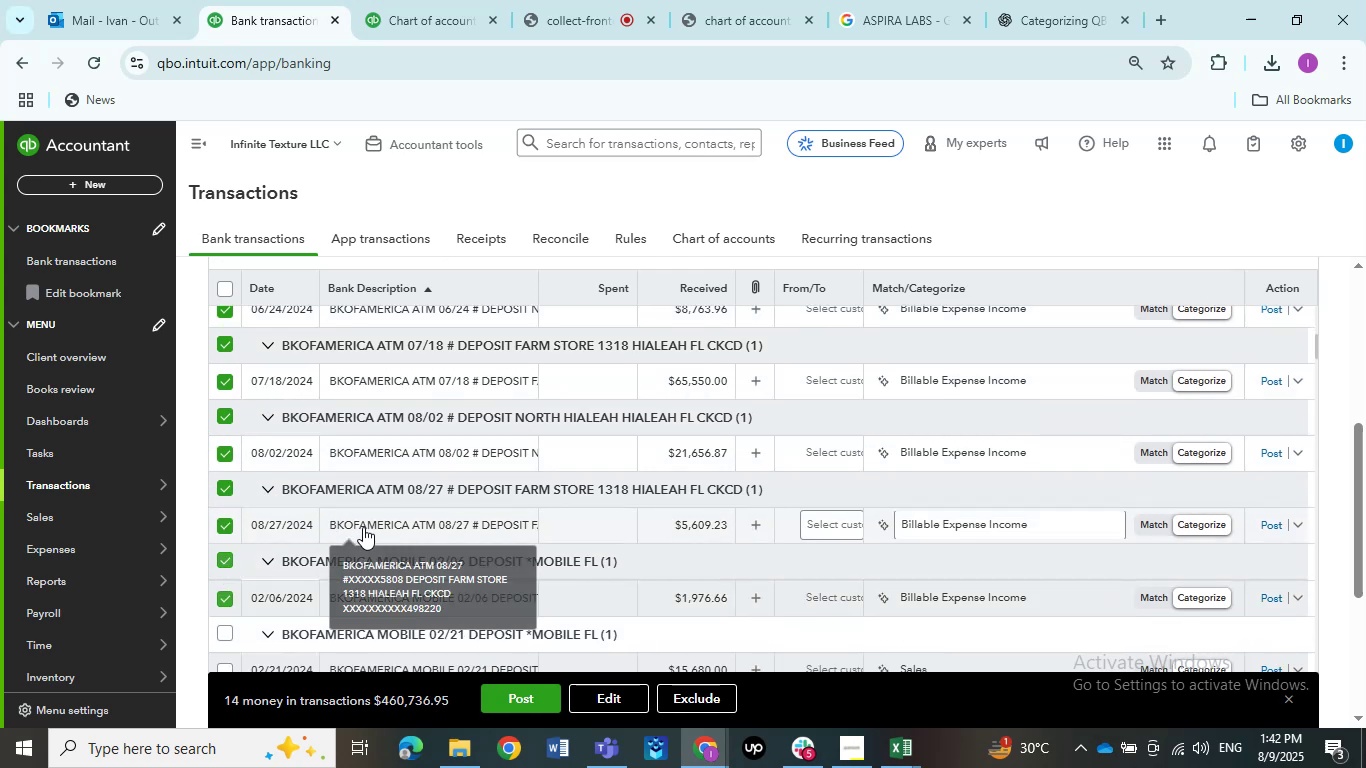 
scroll: coordinate [363, 527], scroll_direction: down, amount: 1.0
 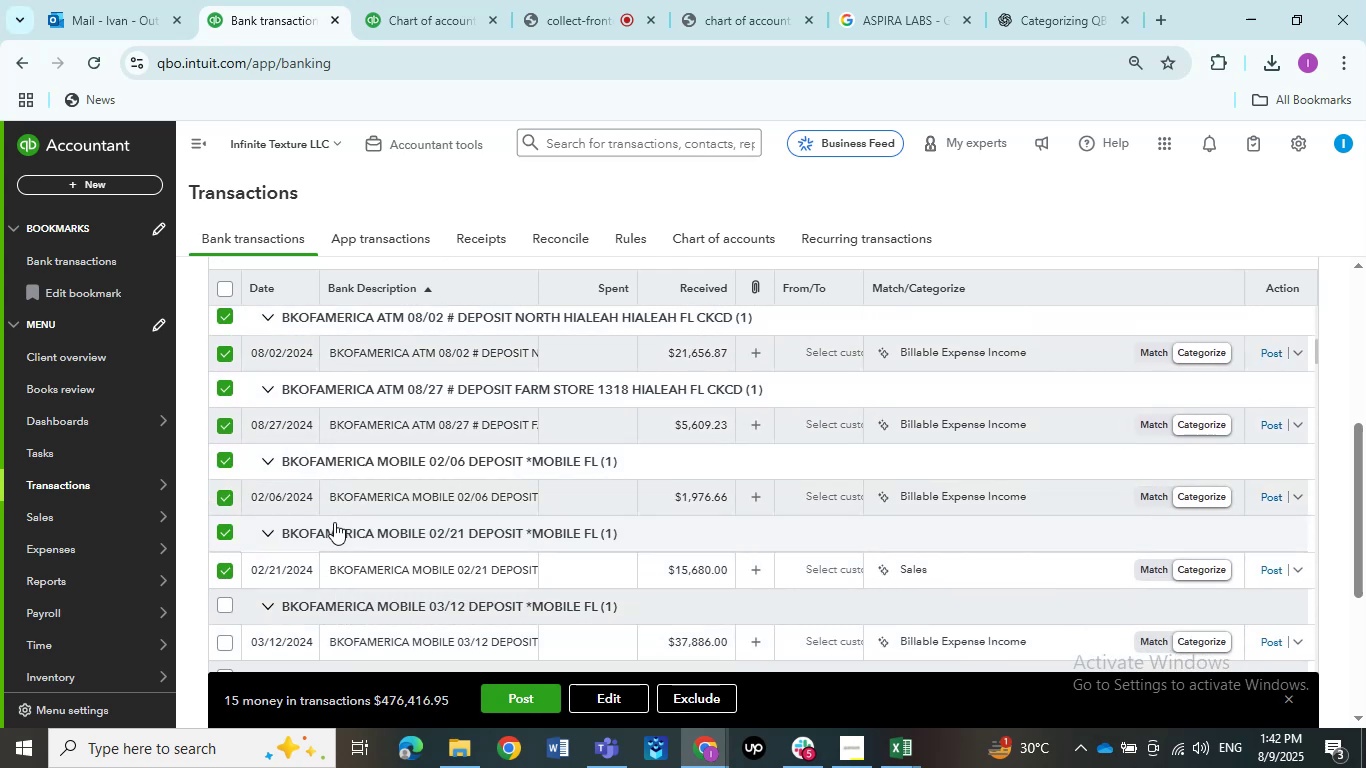 
scroll: coordinate [334, 518], scroll_direction: none, amount: 0.0
 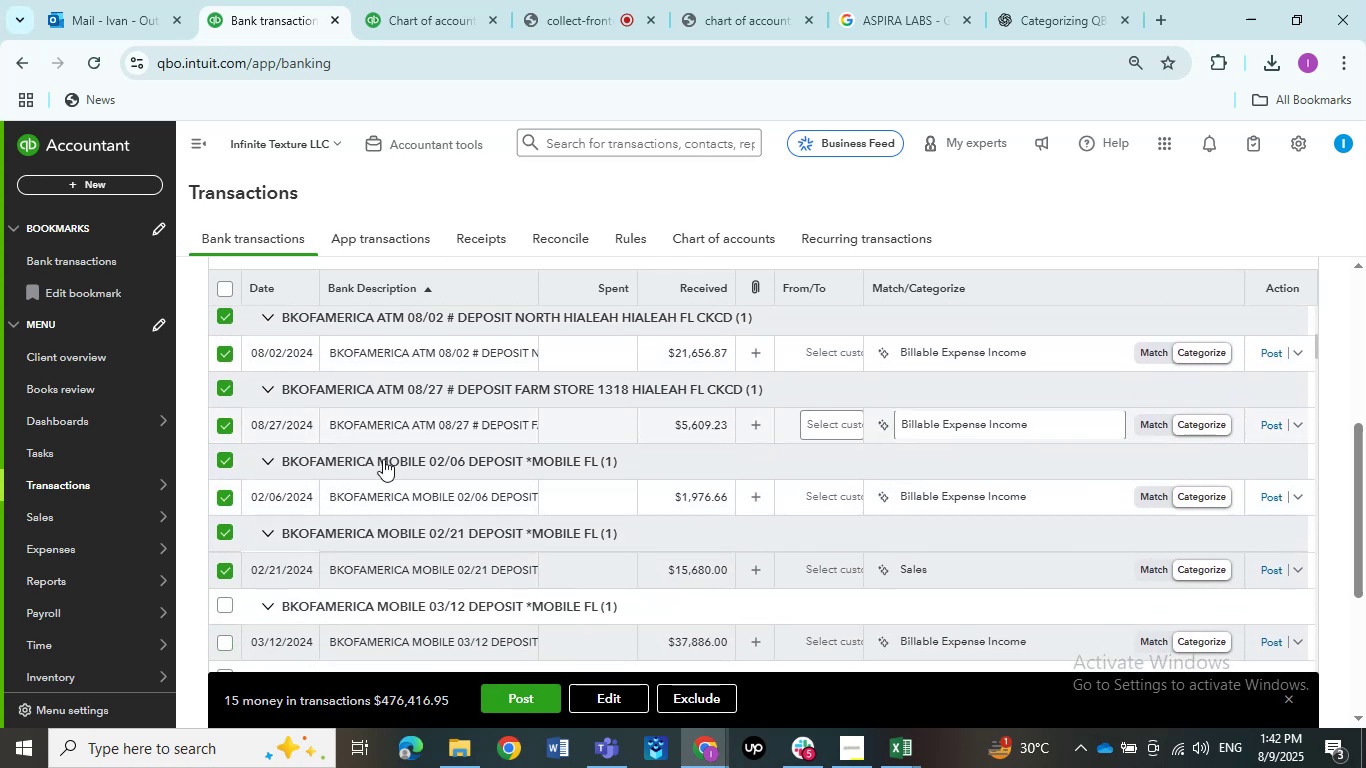 
scroll: coordinate [382, 461], scroll_direction: down, amount: 1.0
 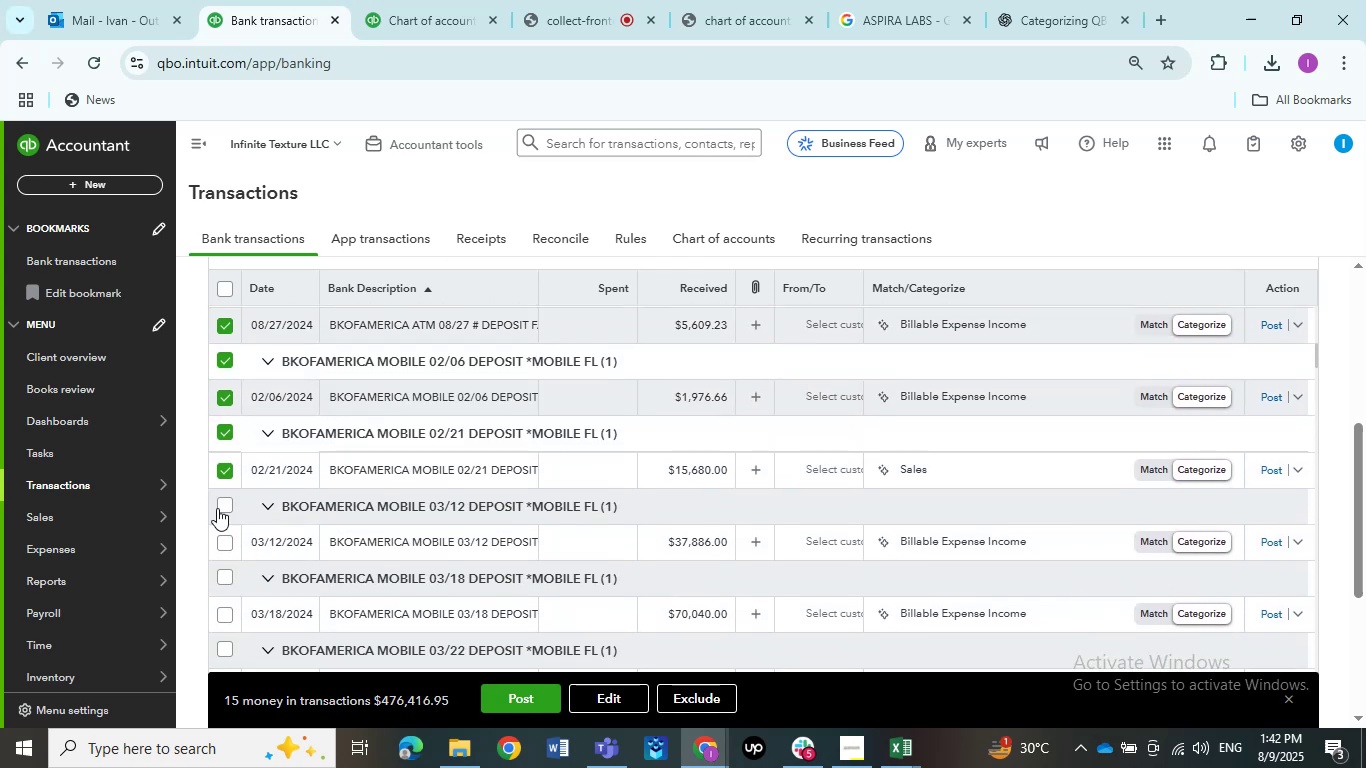 
left_click([220, 511])
 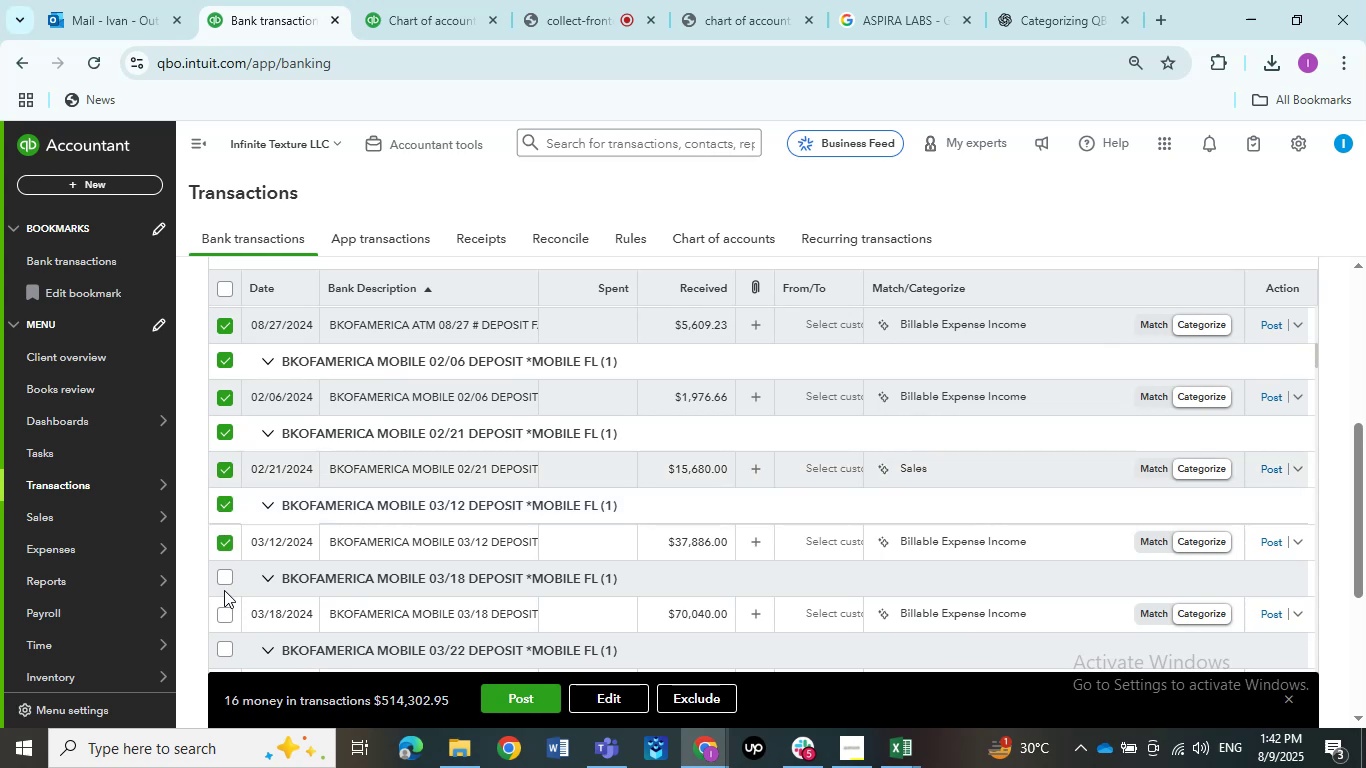 
left_click([224, 583])
 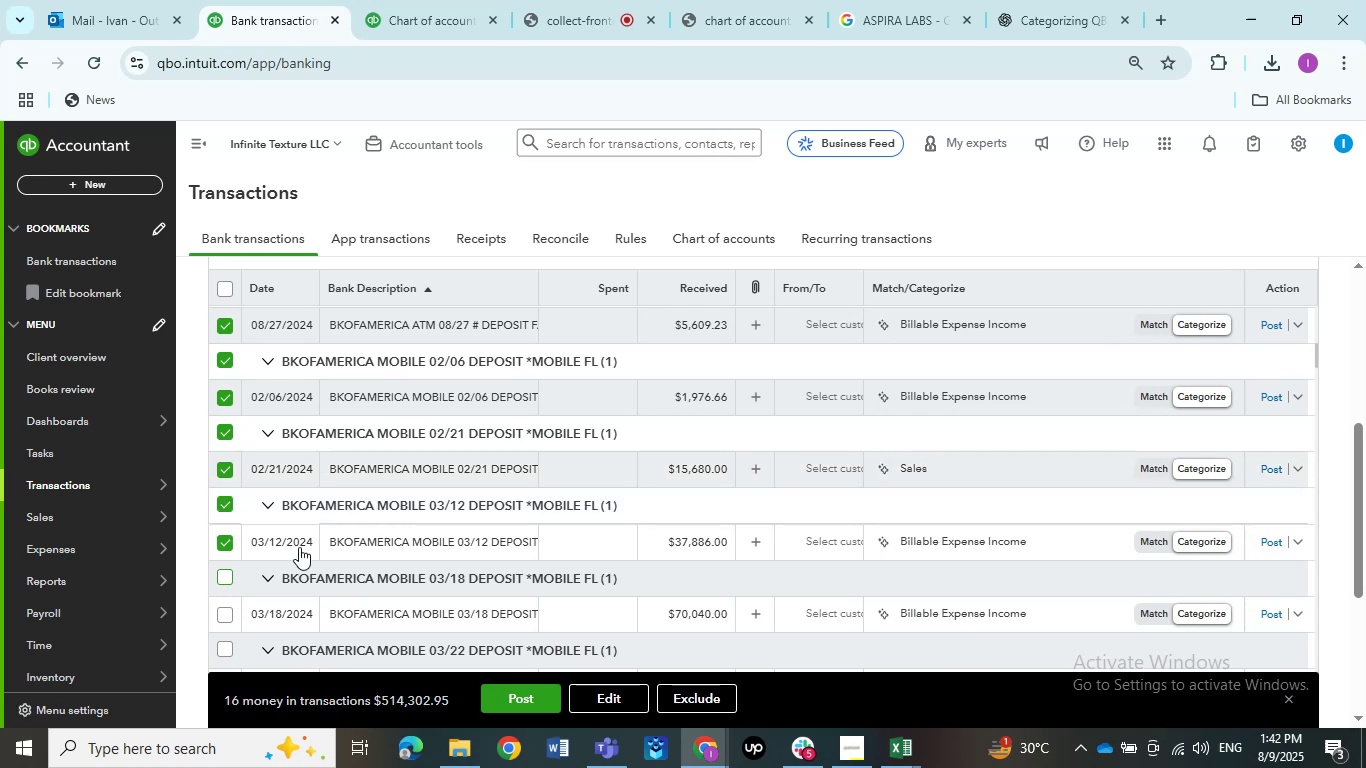 
scroll: coordinate [307, 544], scroll_direction: down, amount: 2.0
 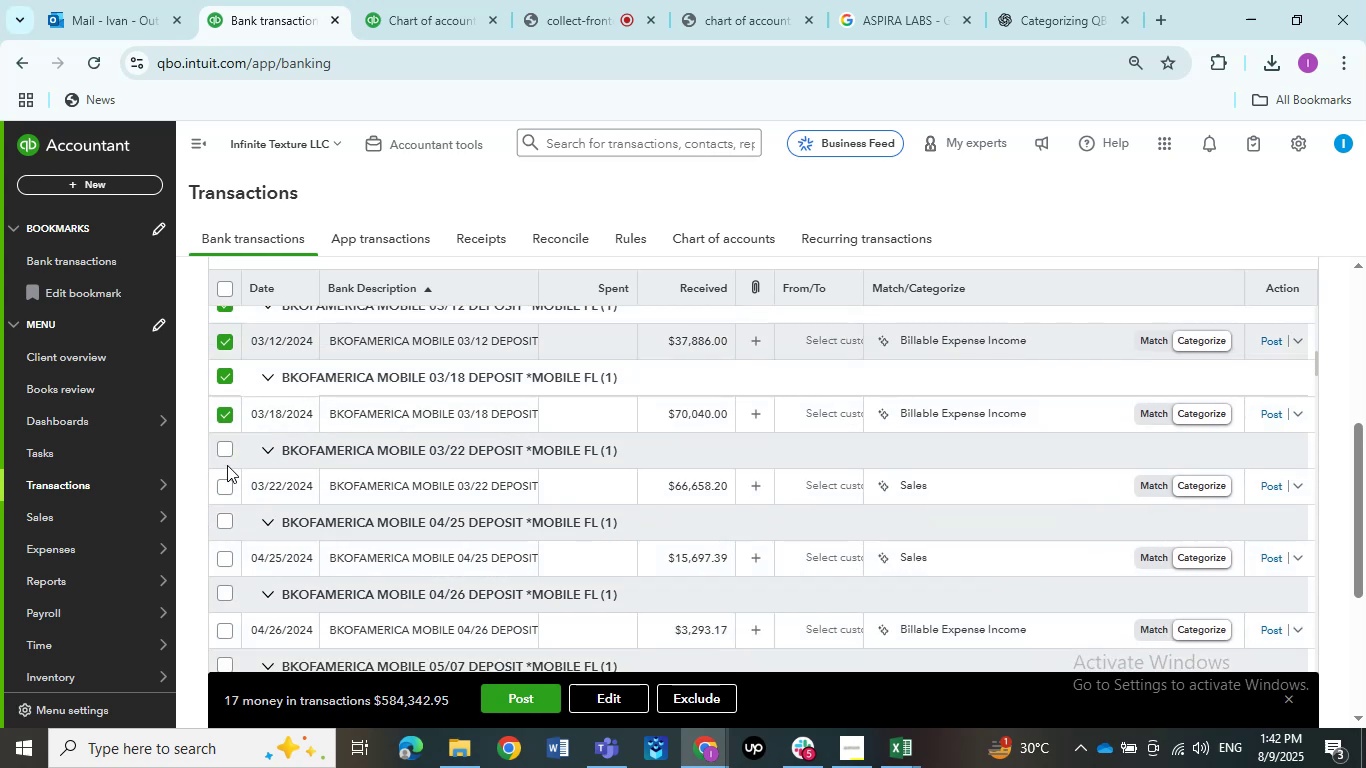 
left_click([224, 456])
 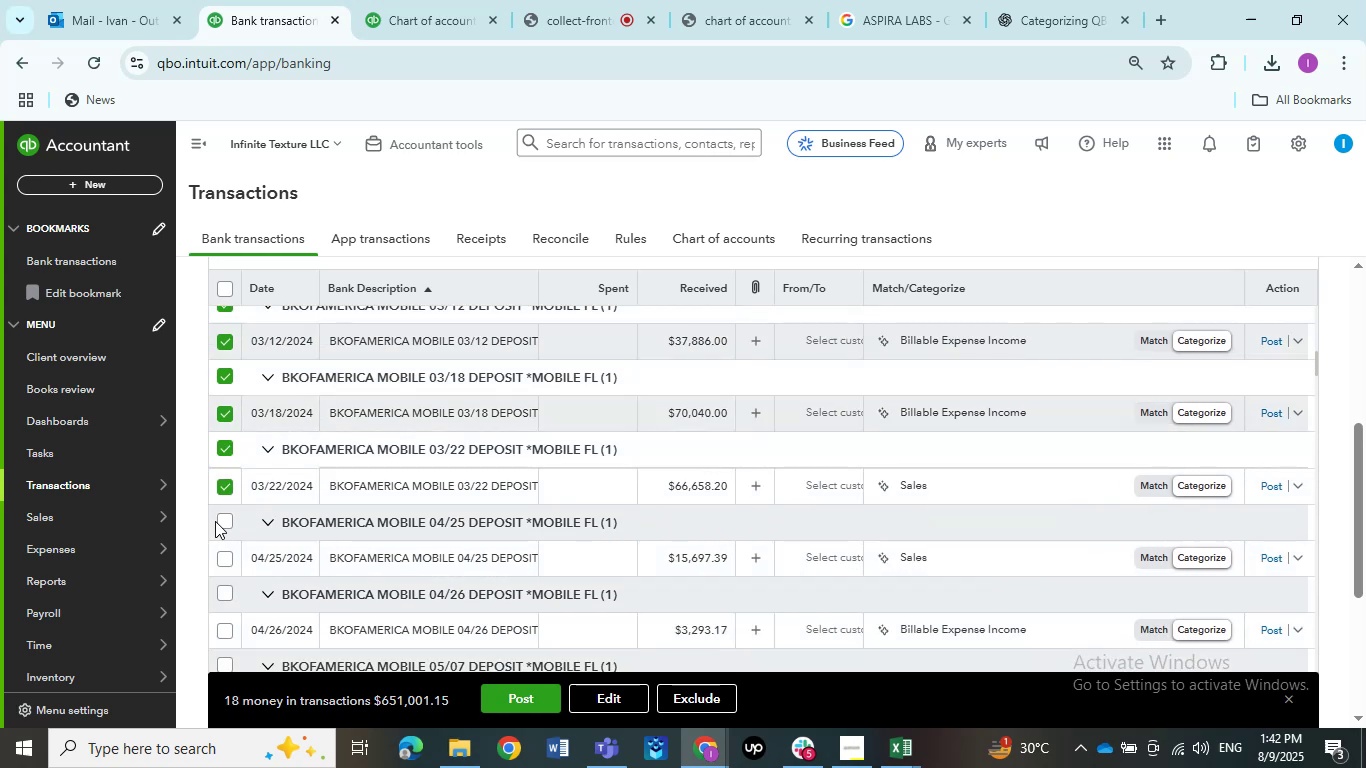 
left_click([220, 521])
 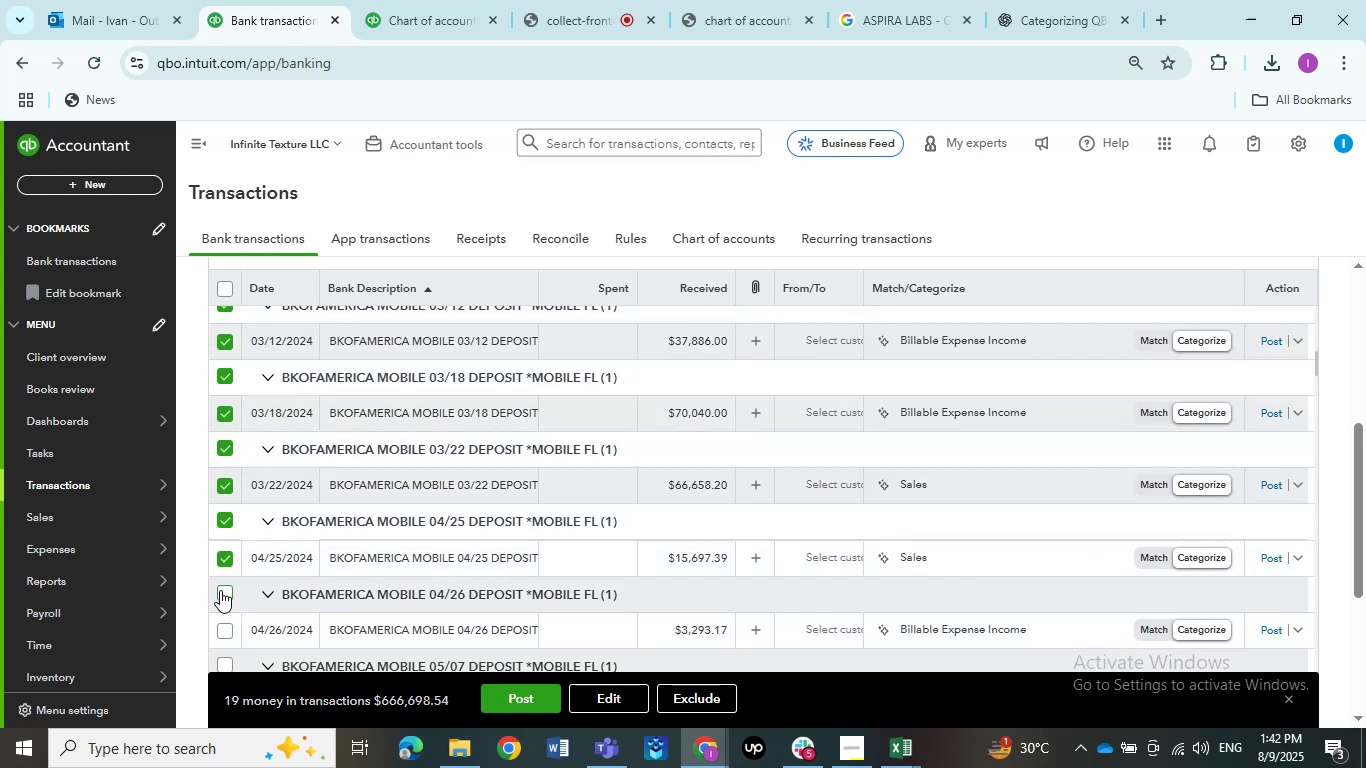 
left_click([220, 590])
 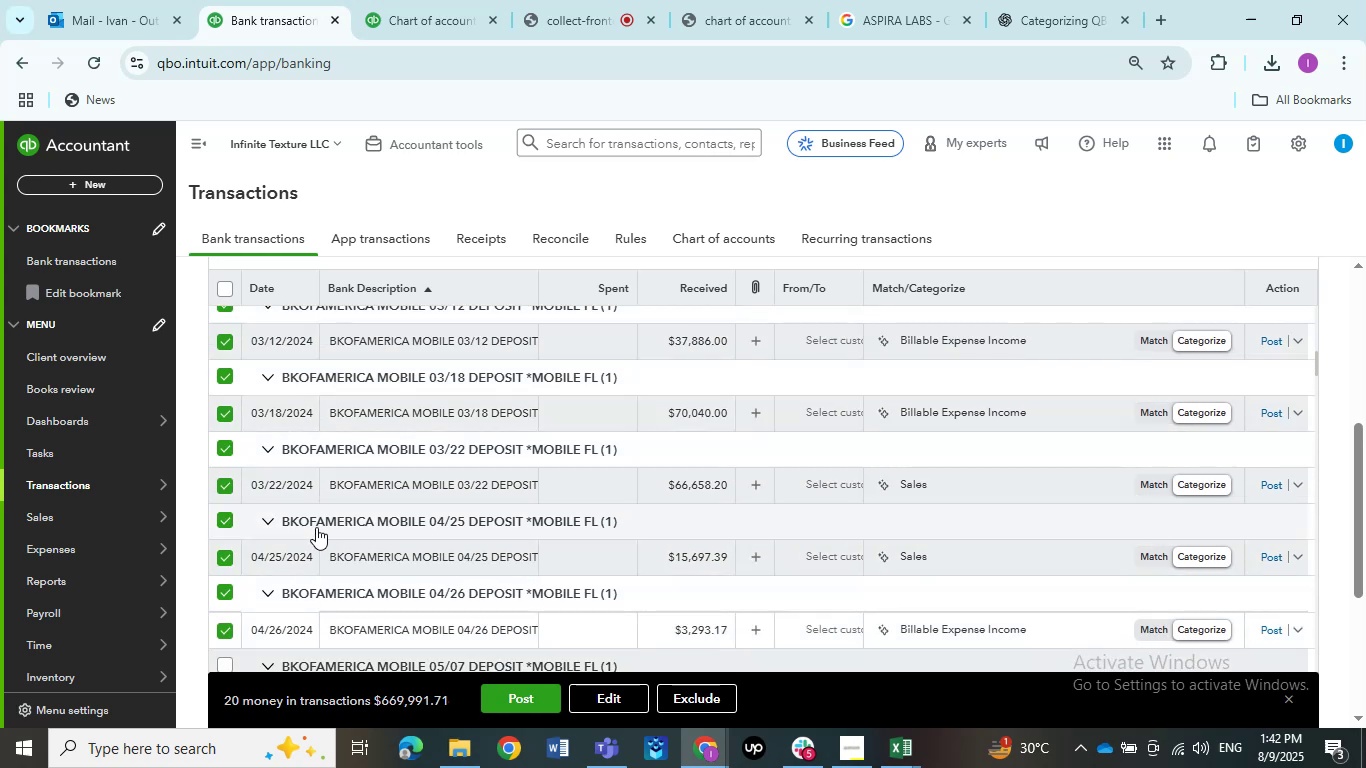 
scroll: coordinate [316, 527], scroll_direction: down, amount: 1.0
 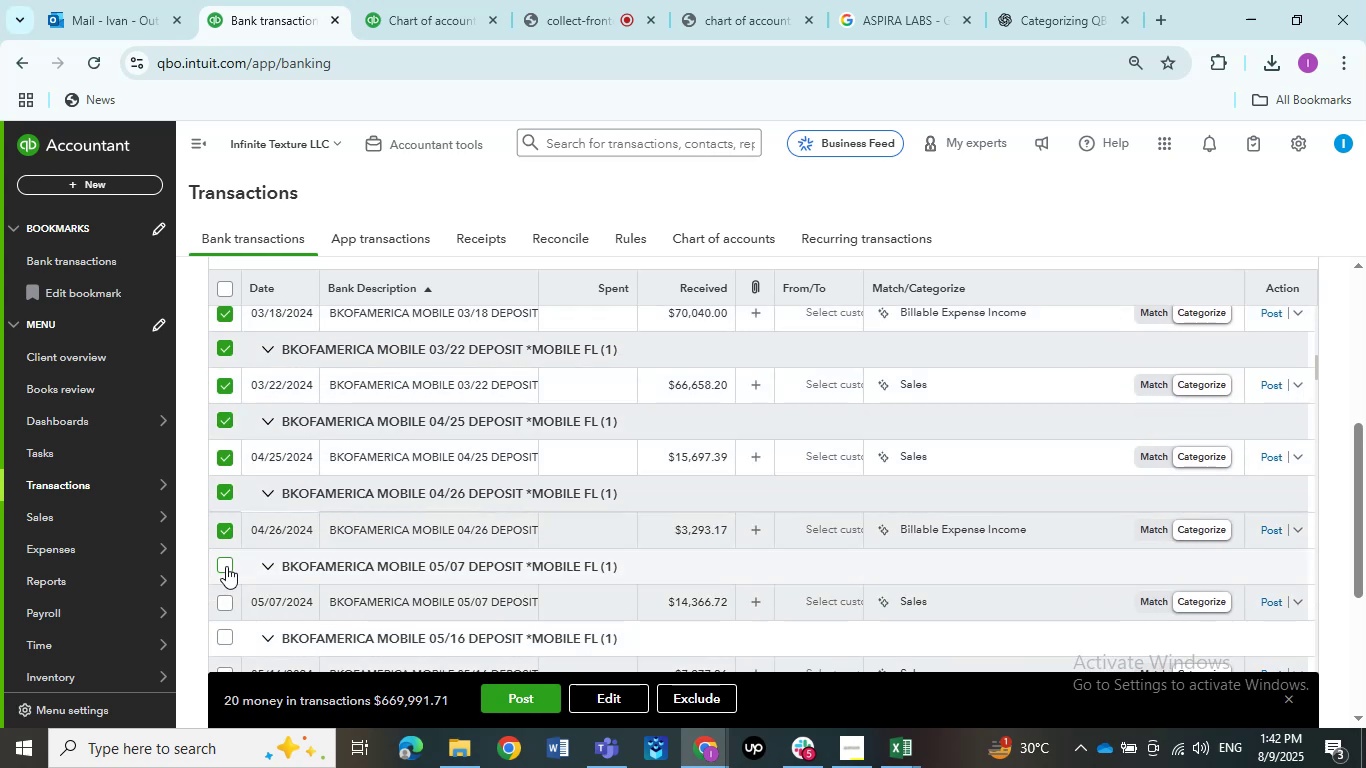 
left_click([225, 567])
 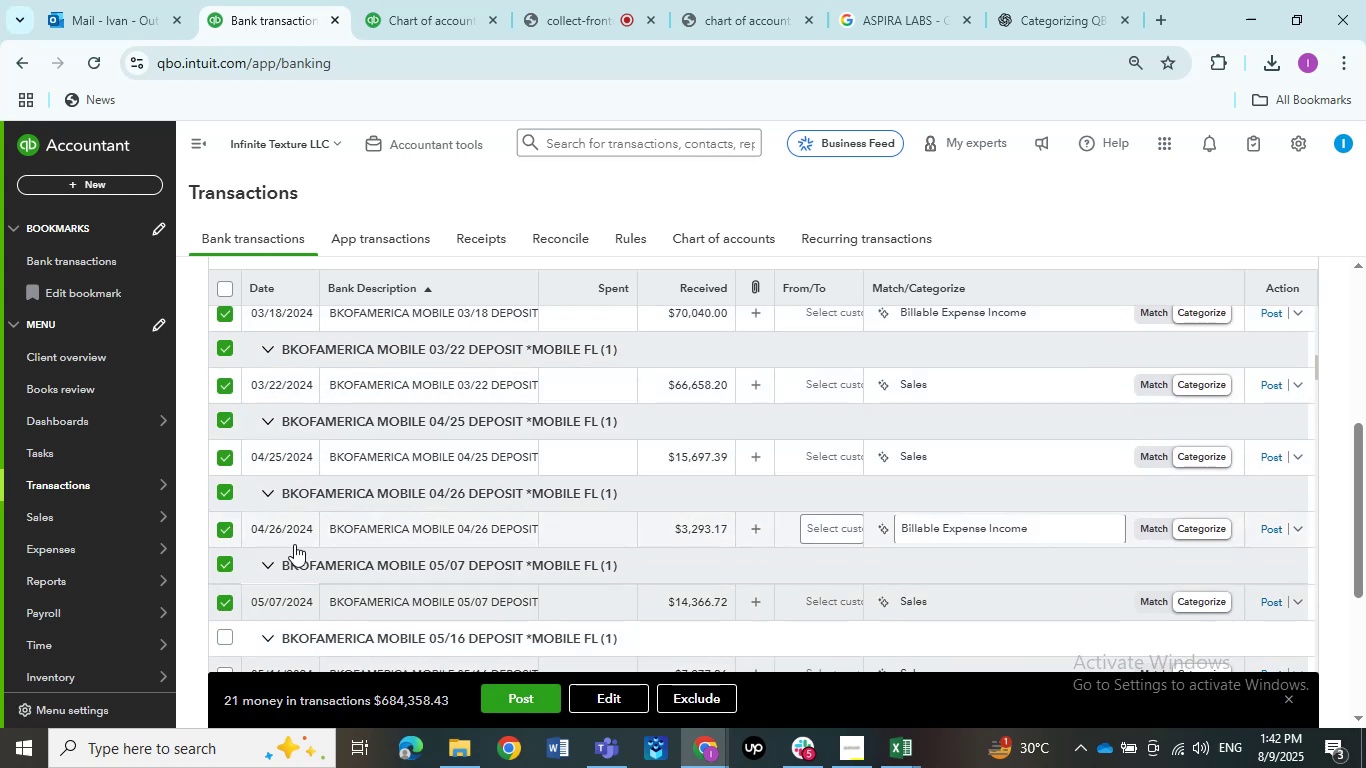 
scroll: coordinate [294, 543], scroll_direction: down, amount: 2.0
 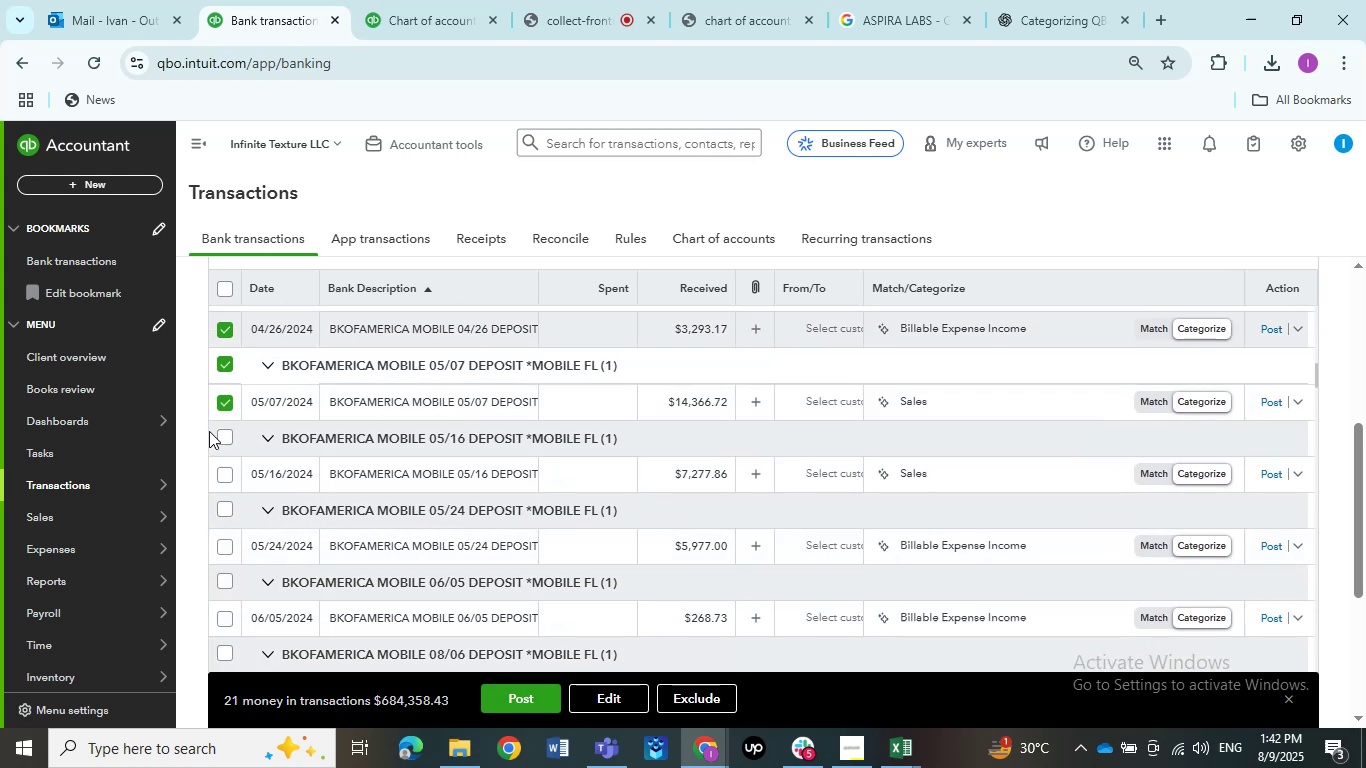 
left_click([222, 444])
 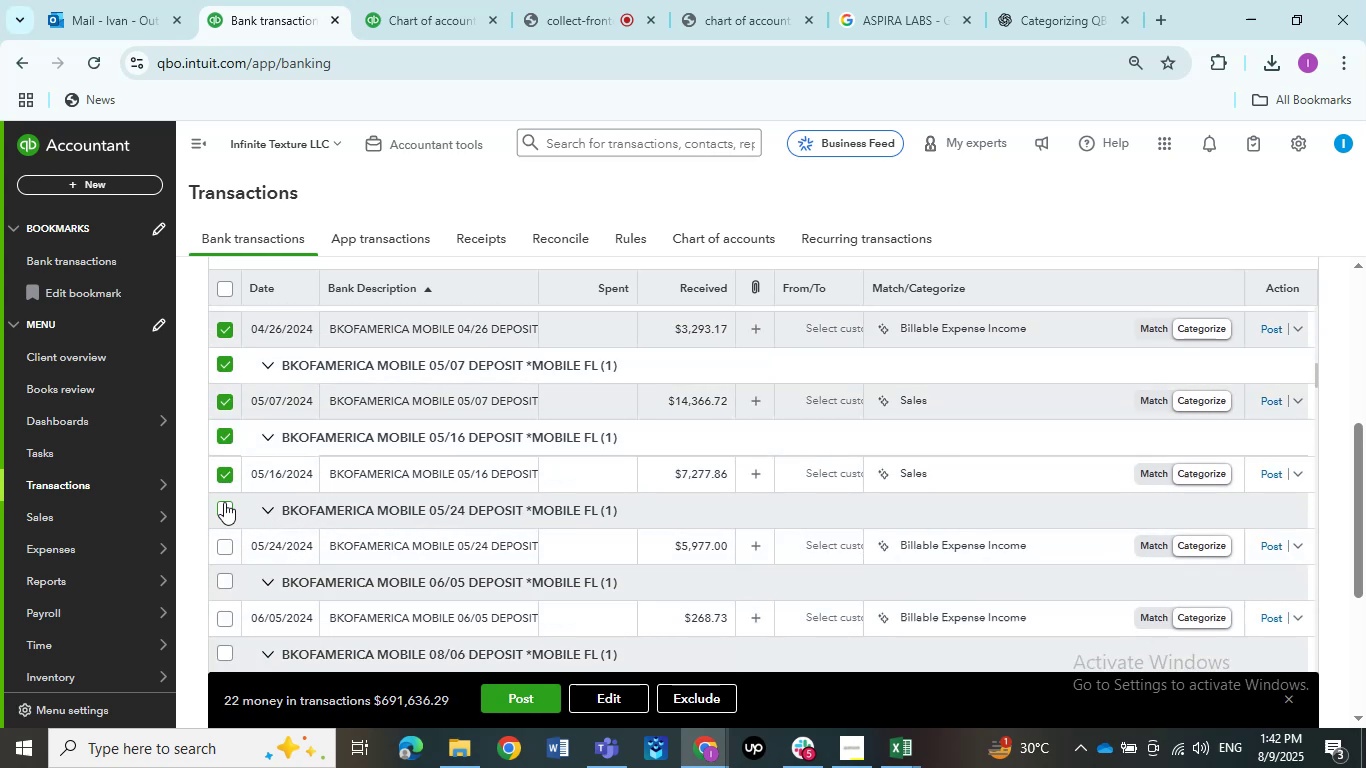 
left_click([222, 508])
 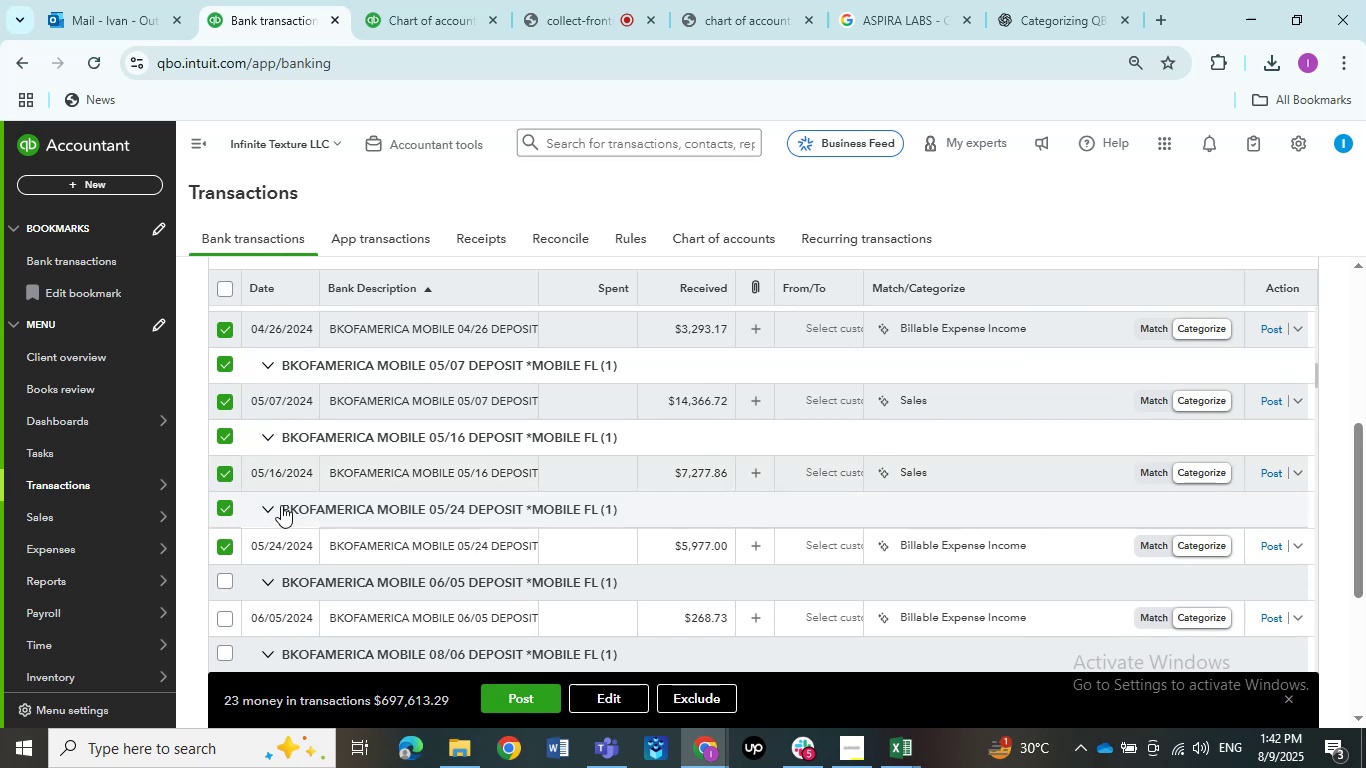 
scroll: coordinate [281, 505], scroll_direction: down, amount: 2.0
 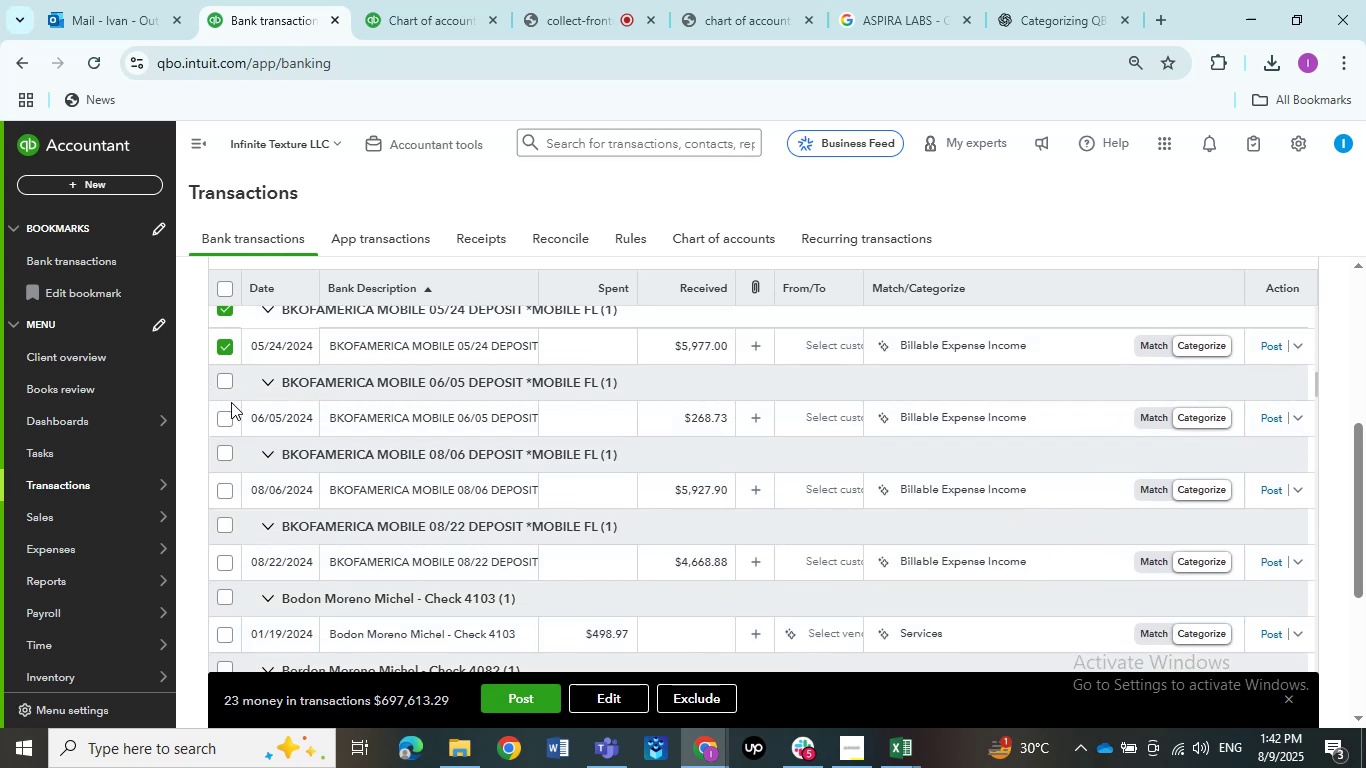 
left_click([228, 385])
 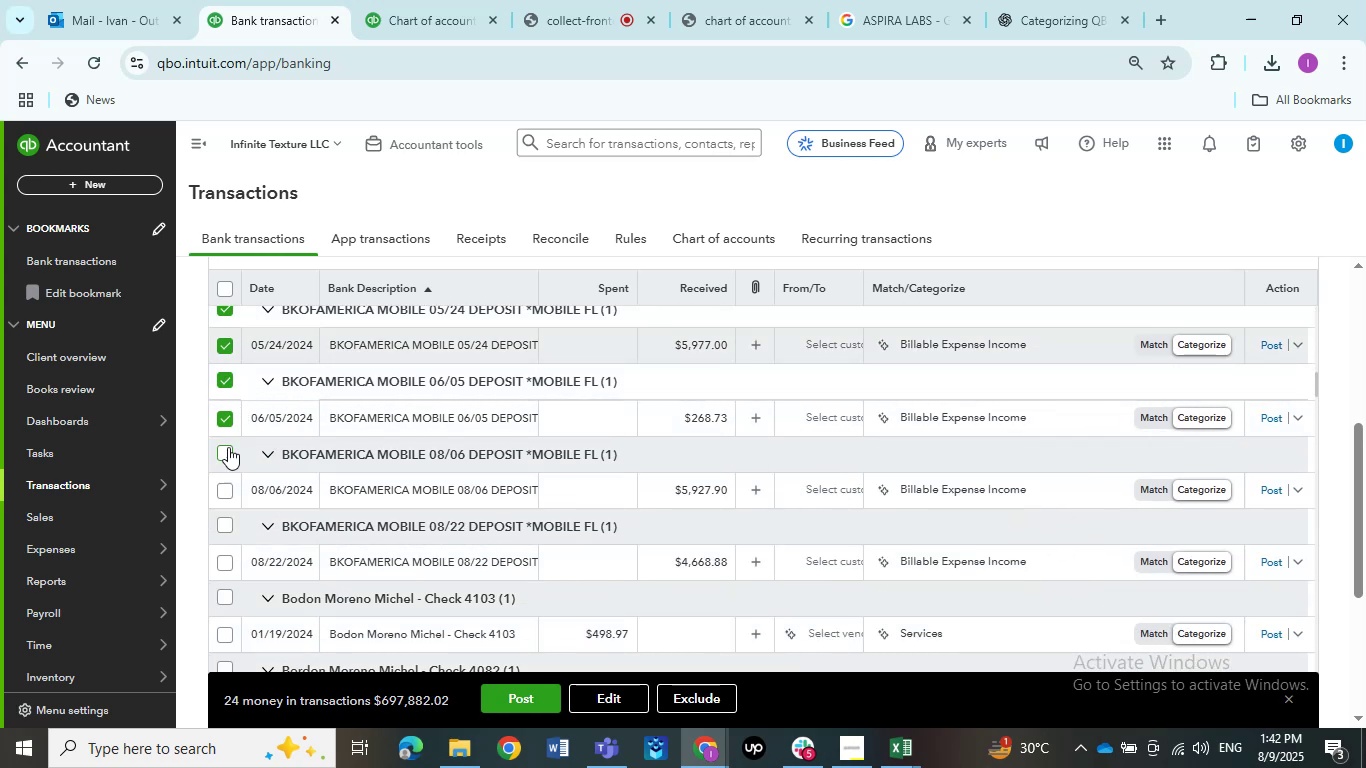 
left_click([228, 453])
 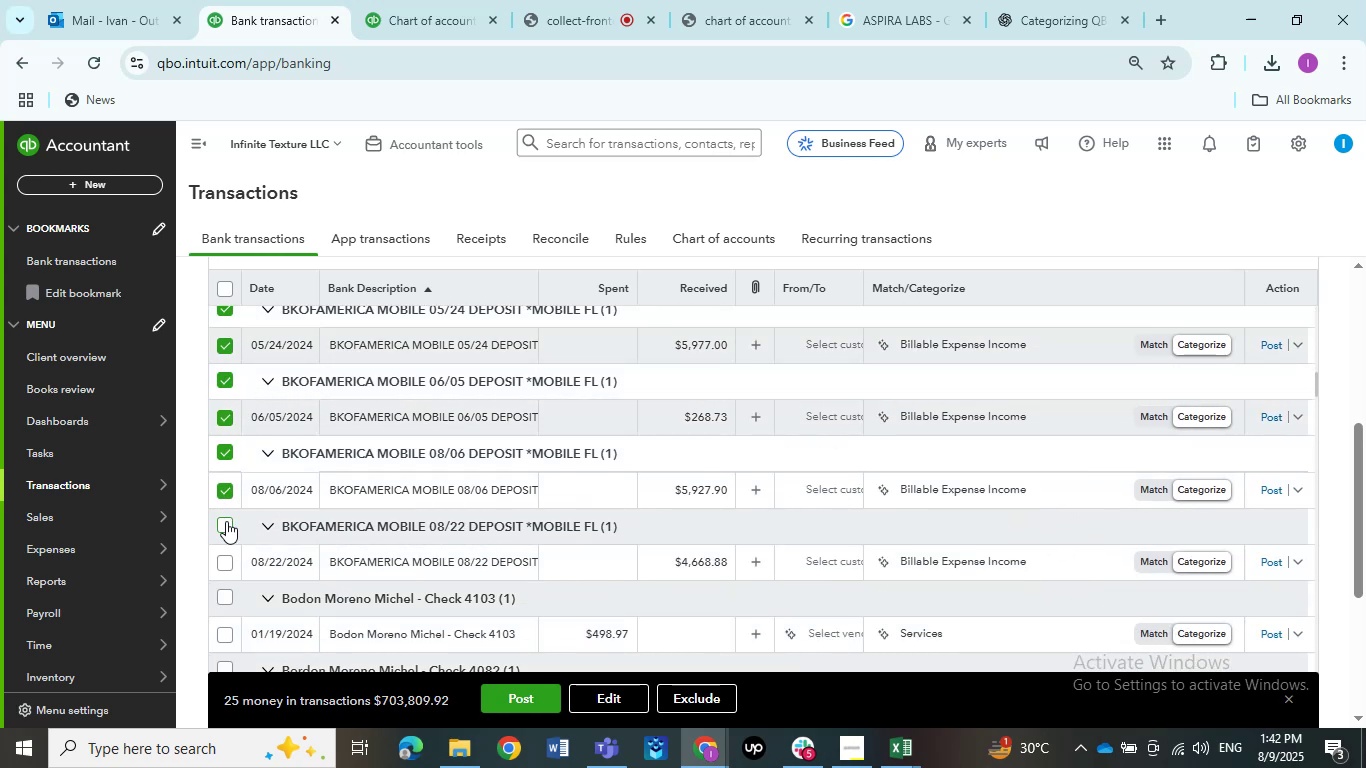 
left_click([226, 530])
 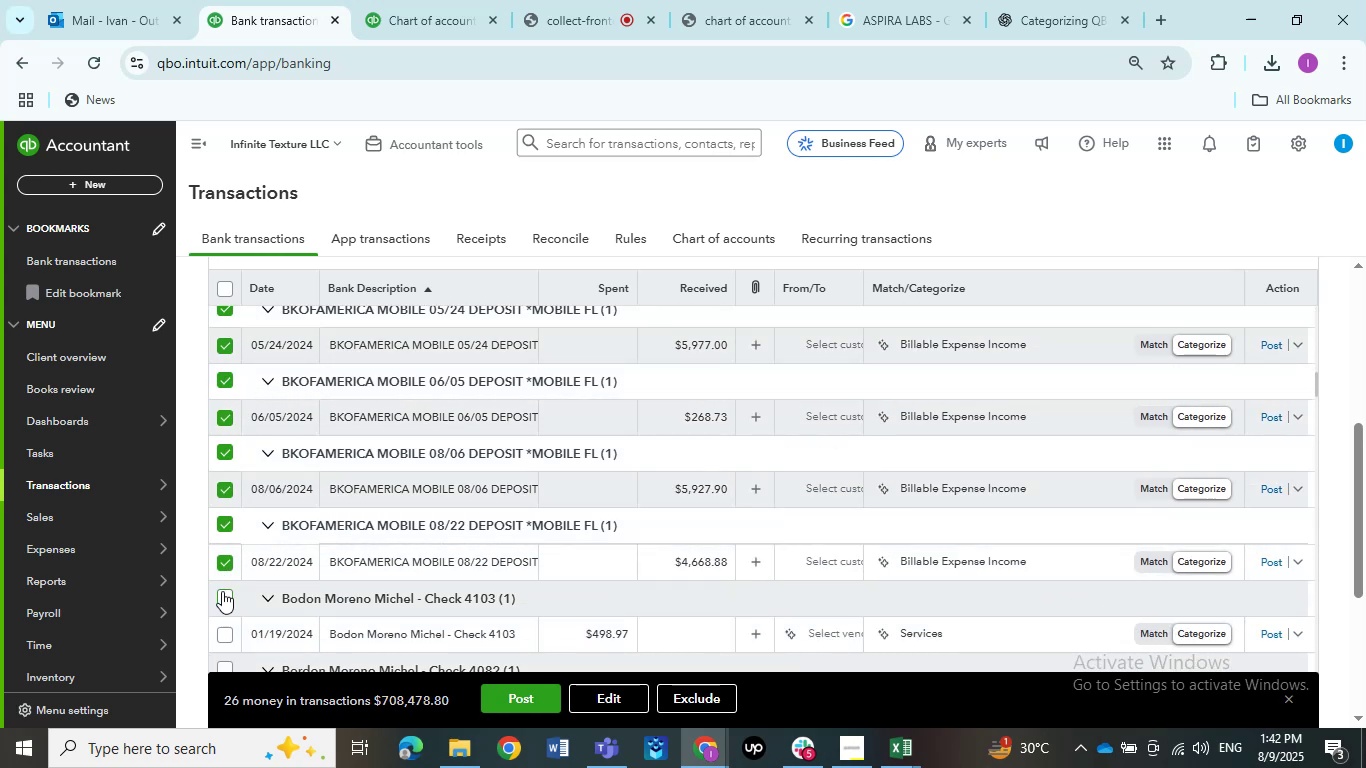 
left_click([222, 594])
 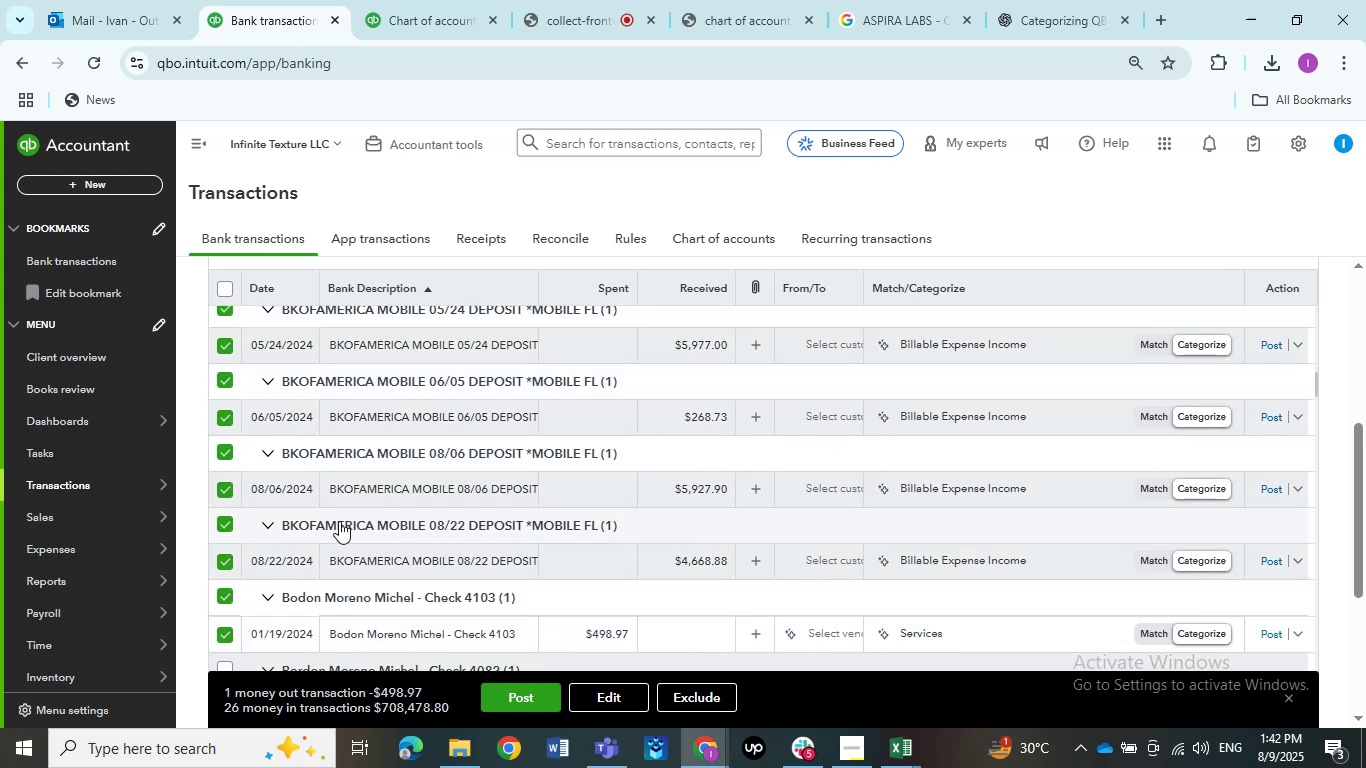 
scroll: coordinate [339, 521], scroll_direction: down, amount: 2.0
 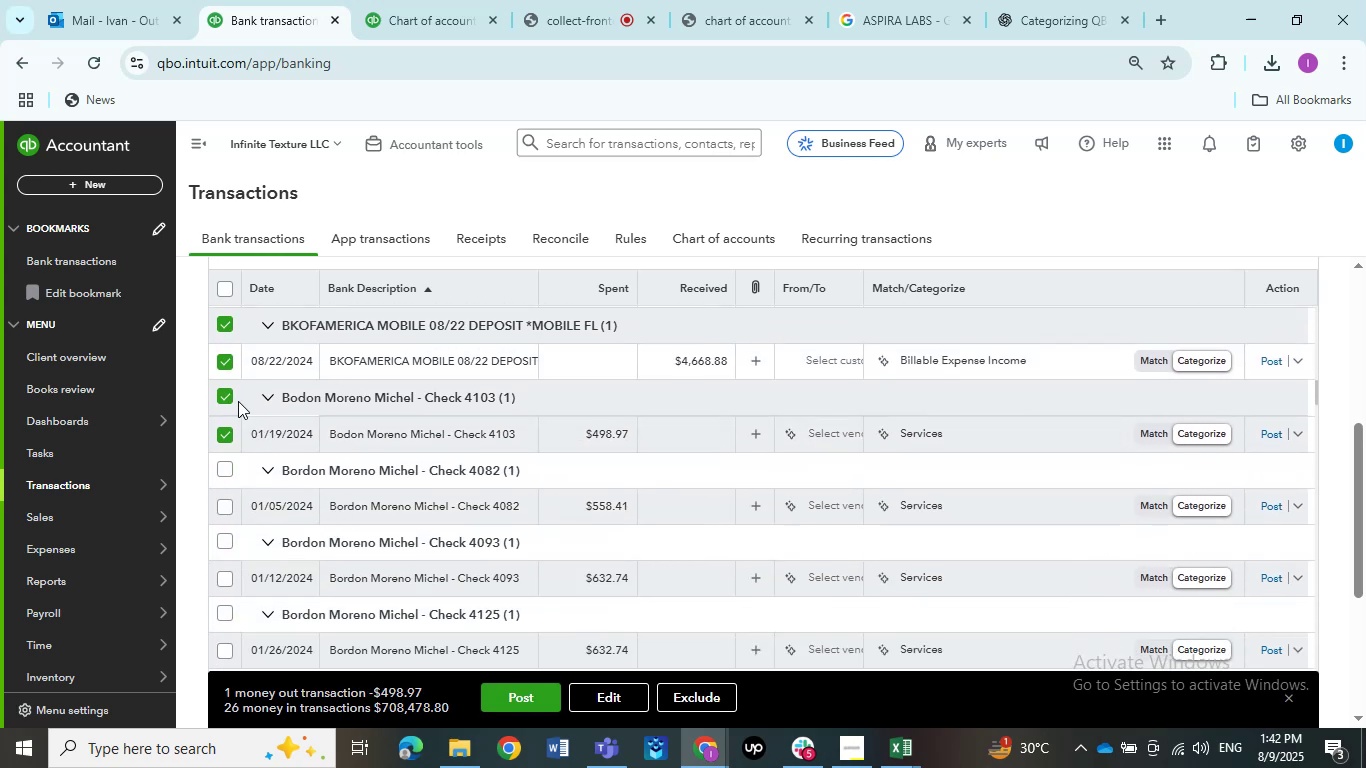 
left_click([224, 395])
 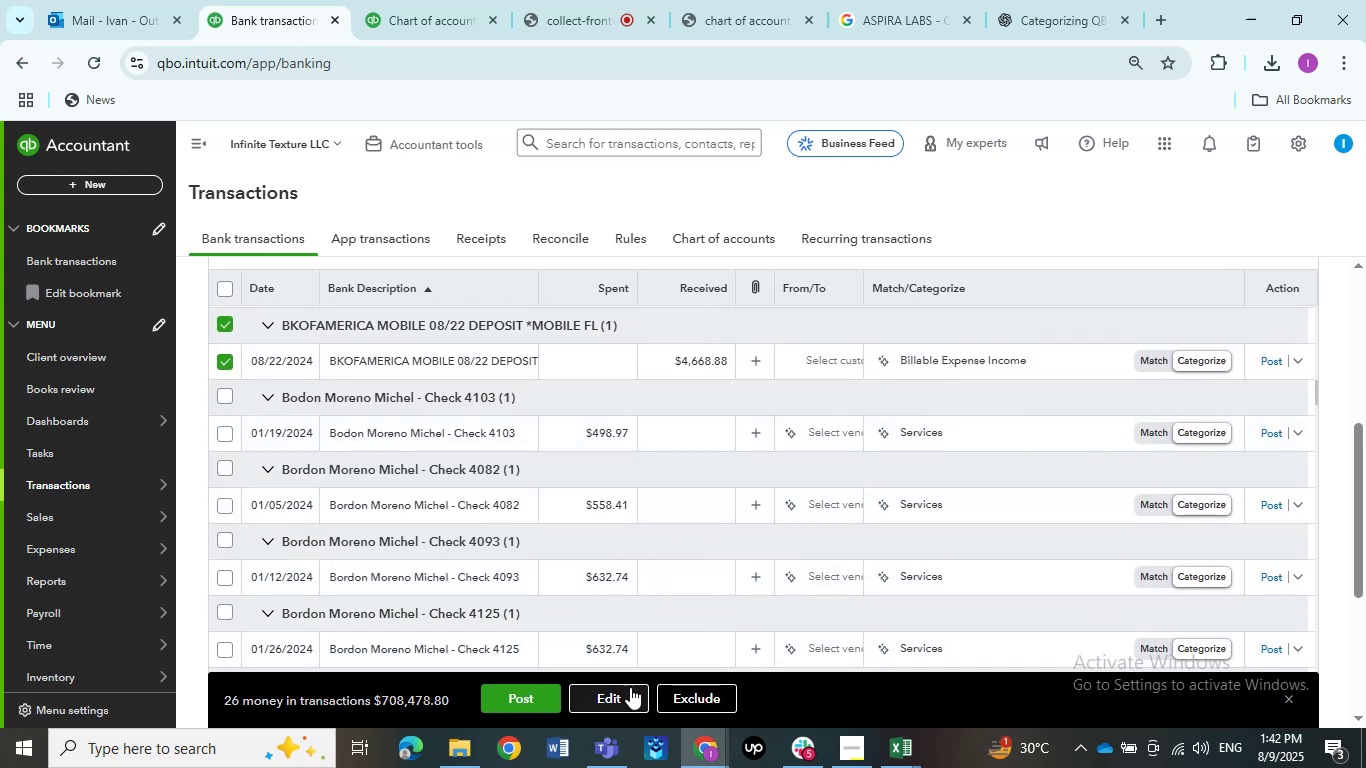 
scroll: coordinate [472, 549], scroll_direction: up, amount: 1.0
 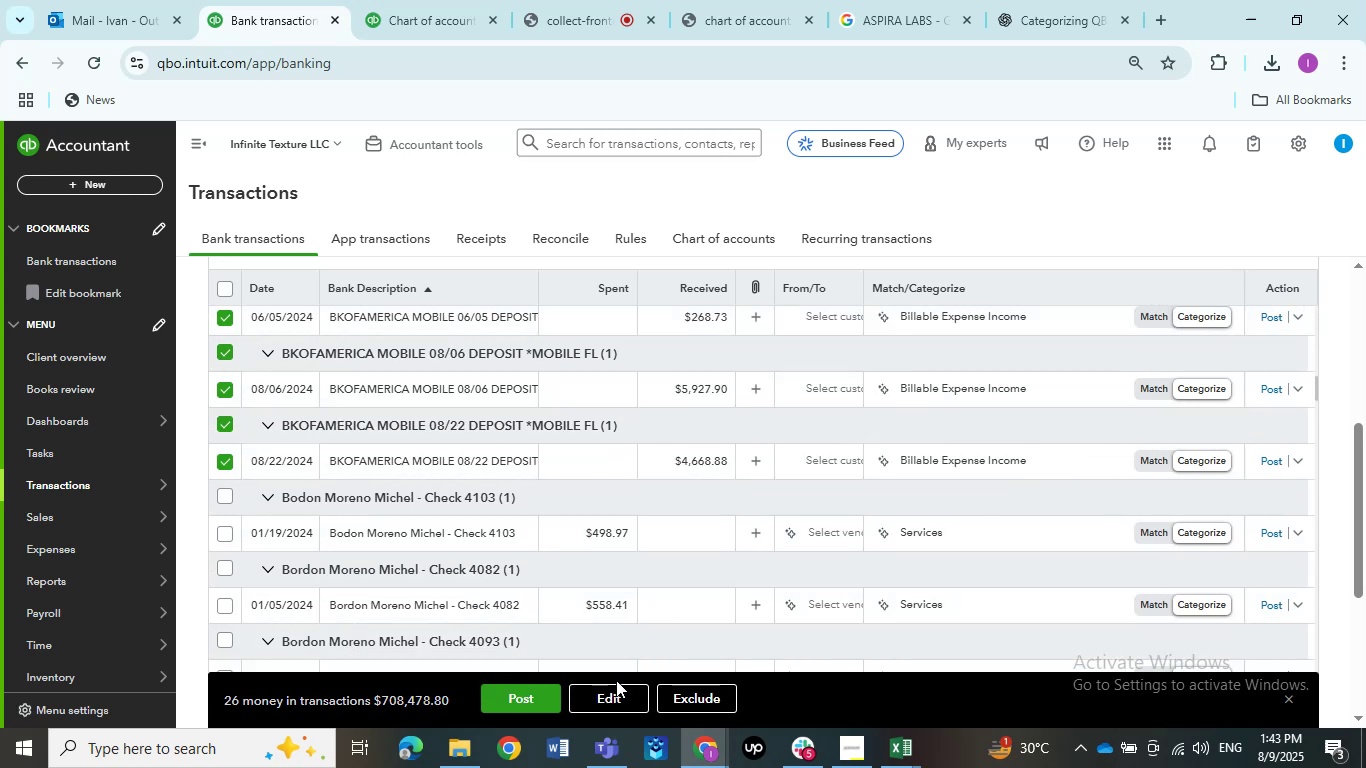 
left_click([616, 685])
 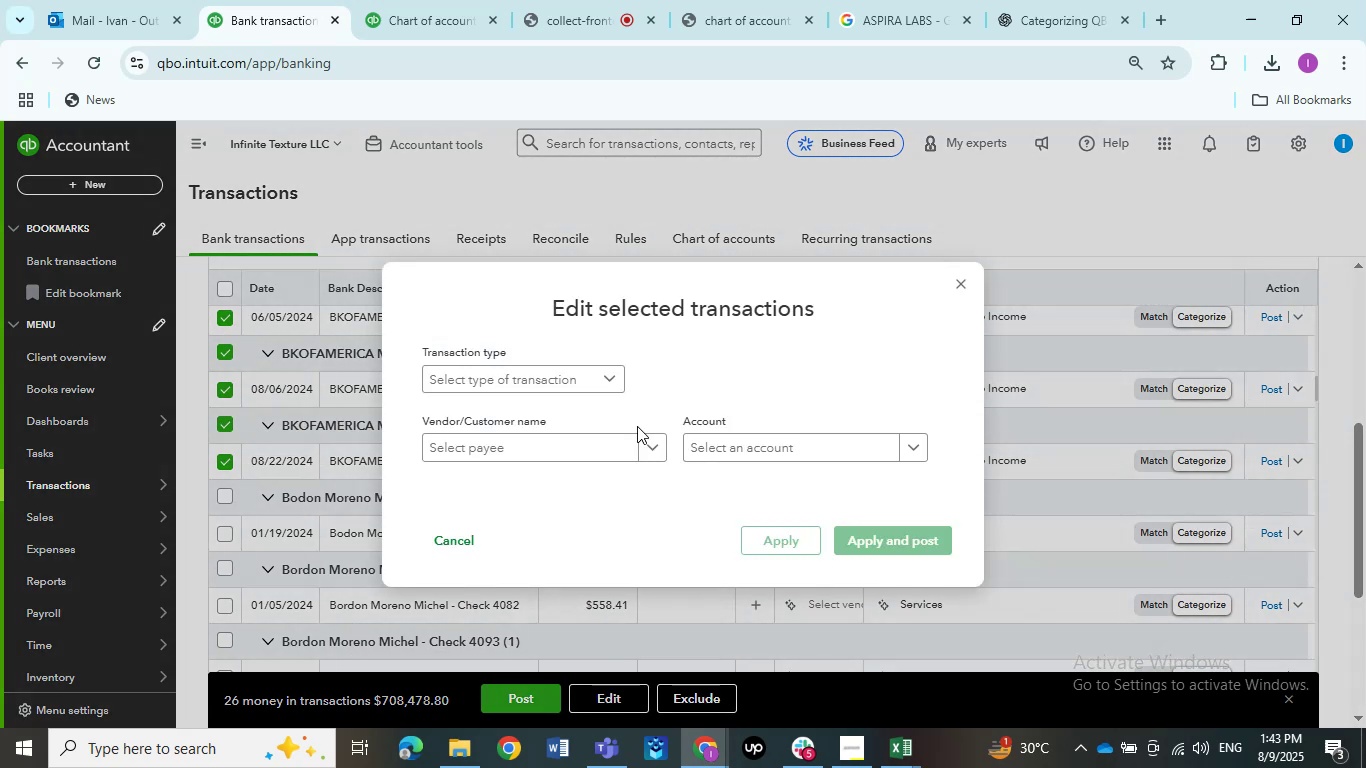 
left_click([549, 381])
 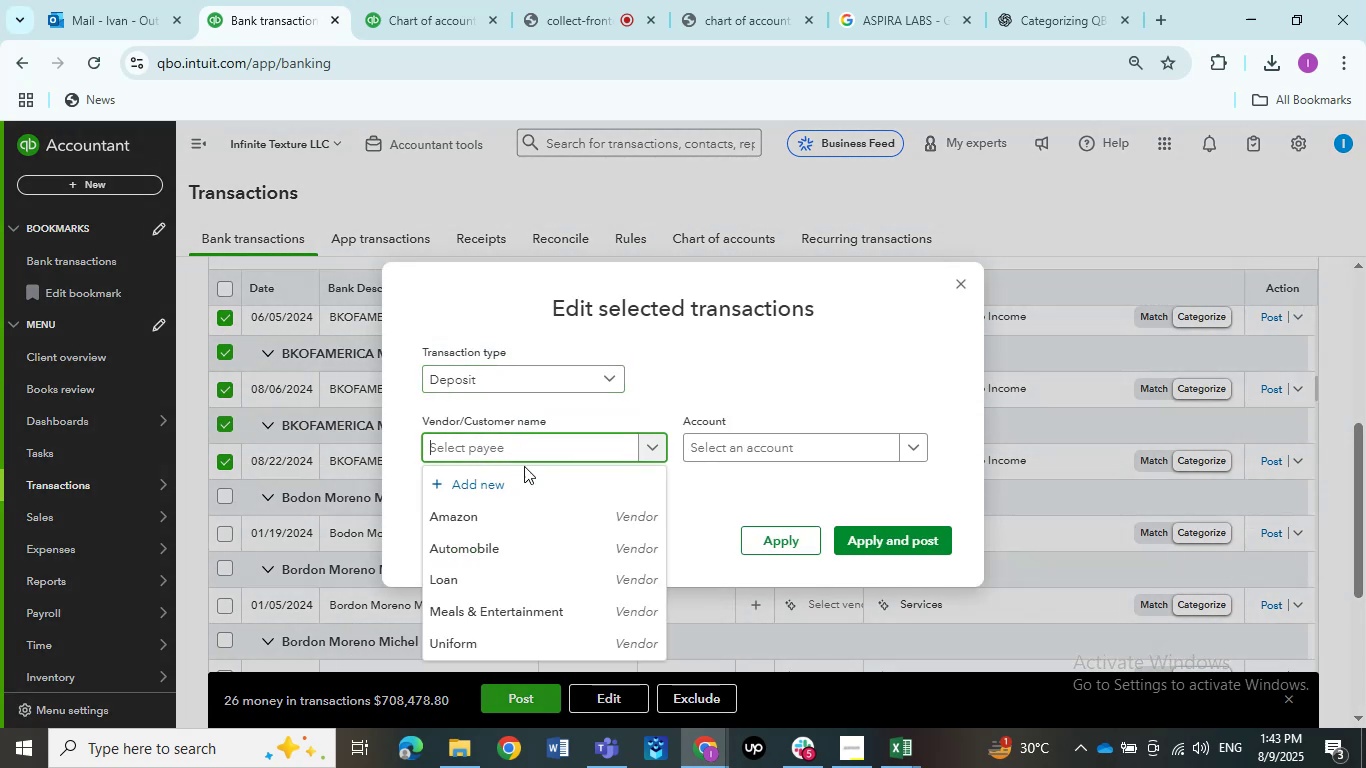 
left_click([530, 483])
 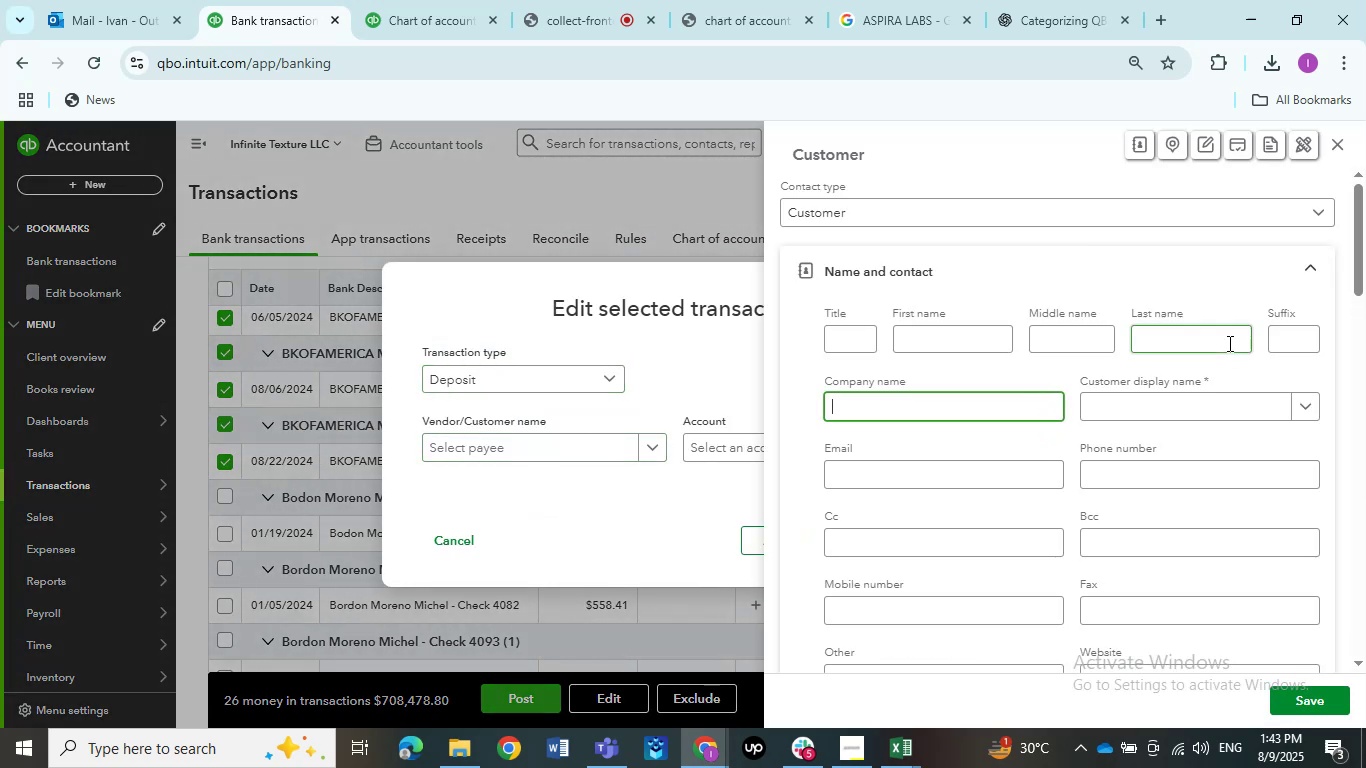 
left_click([1202, 410])
 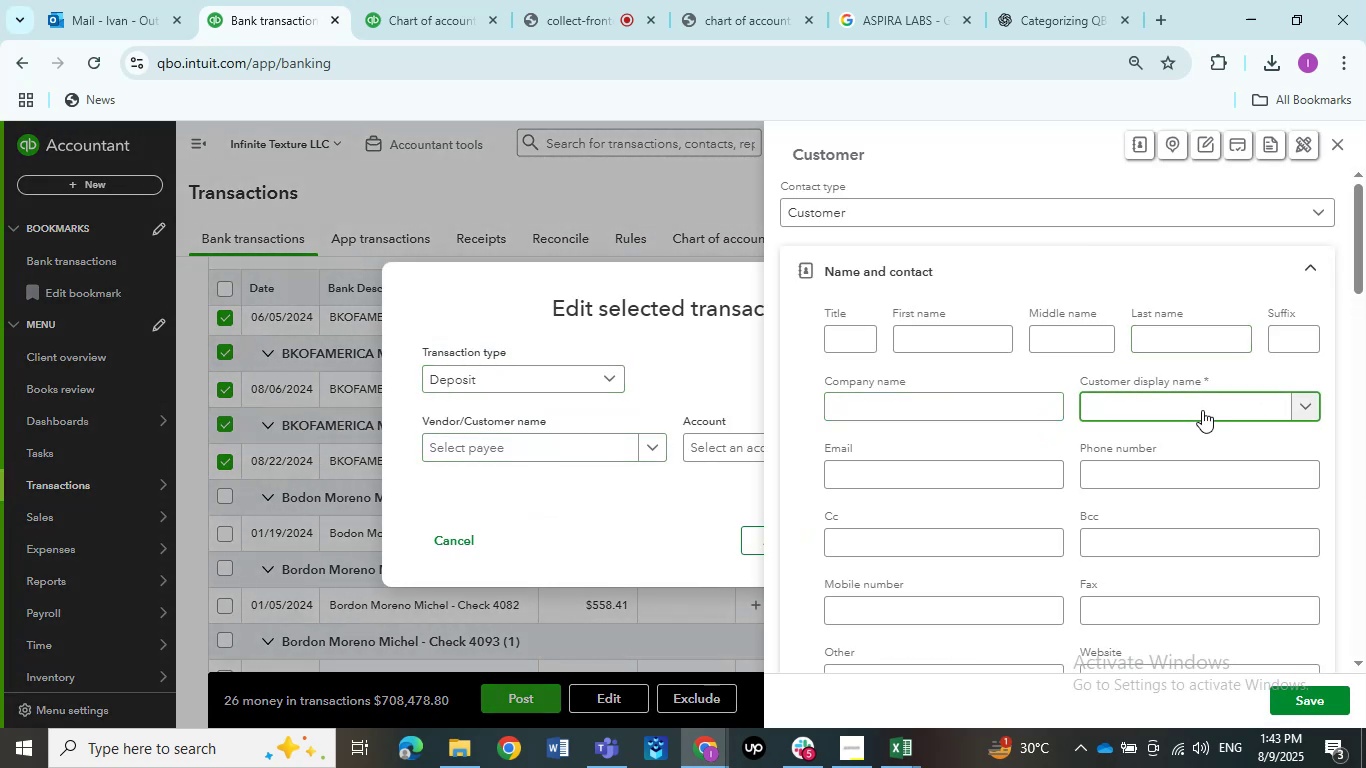 
type(Sales)
 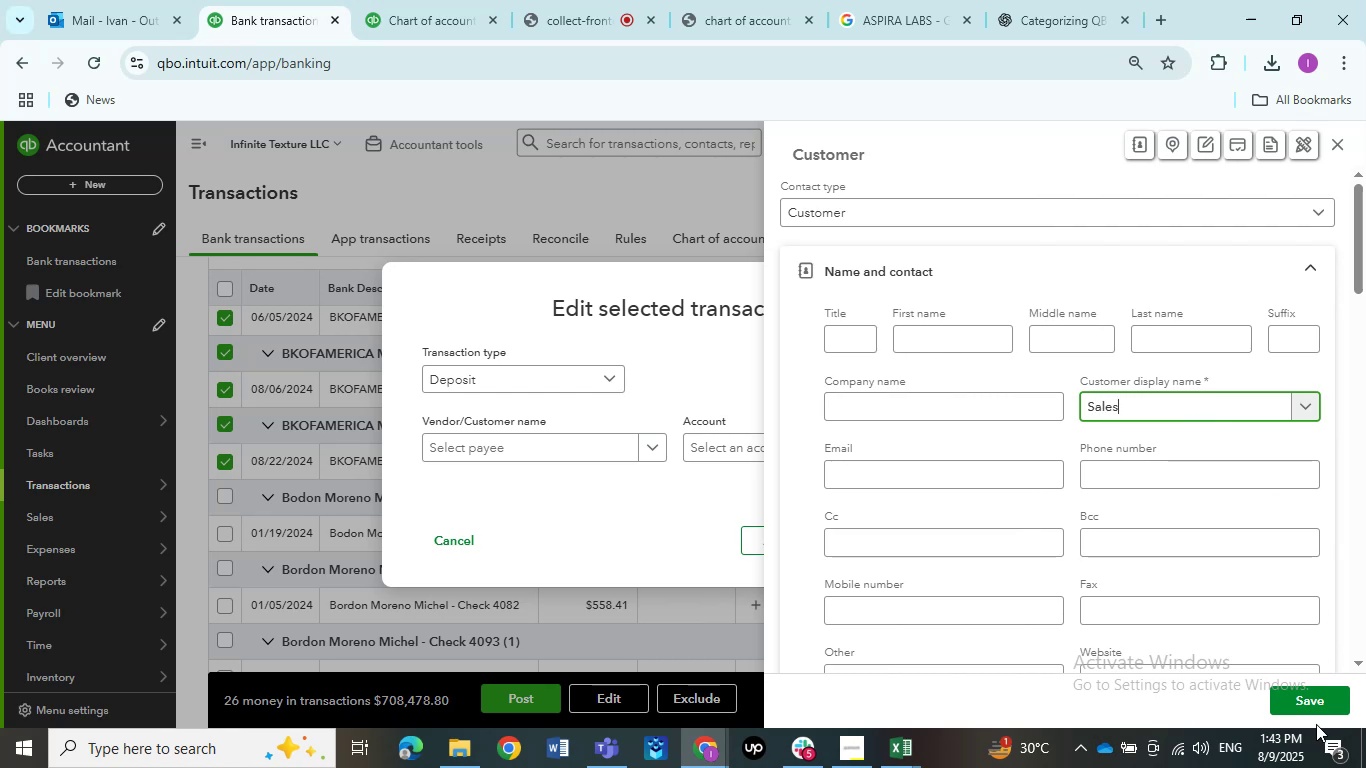 
left_click([1315, 710])
 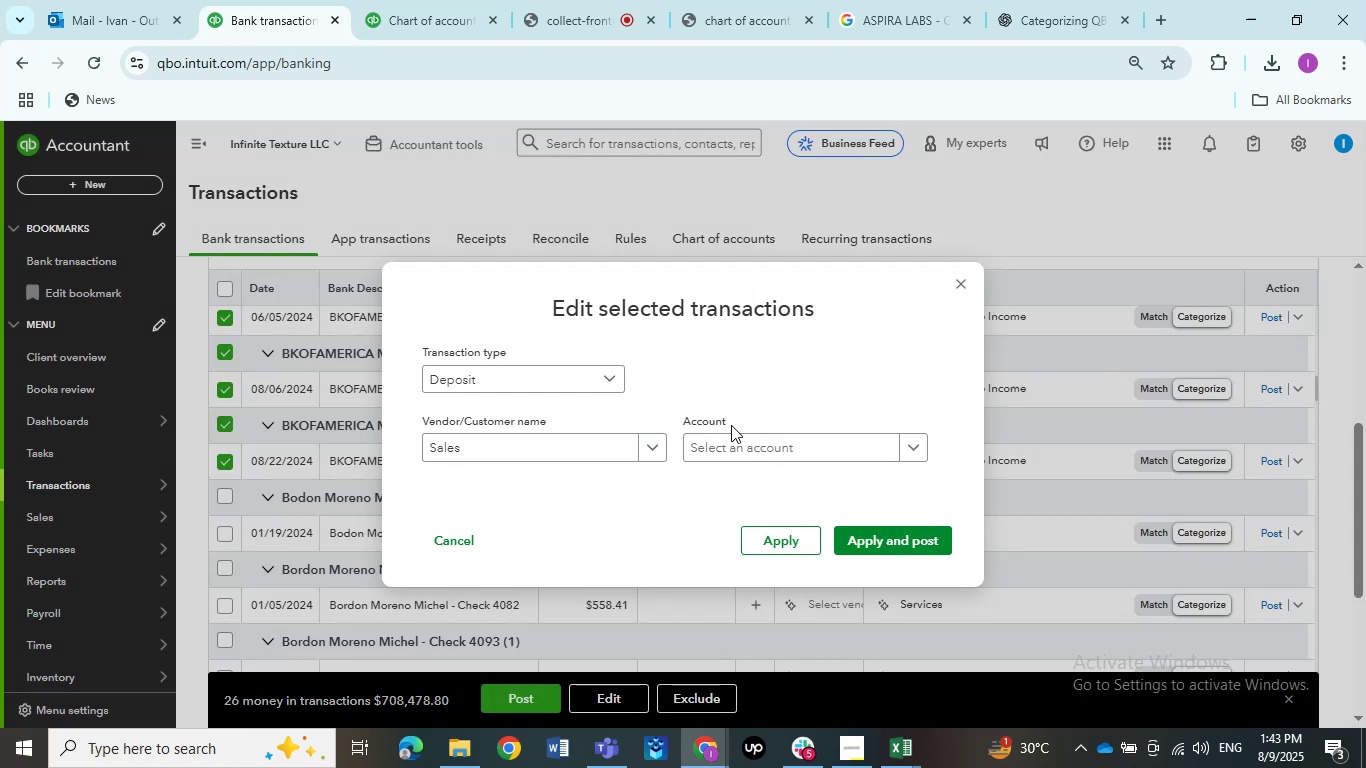 
left_click([732, 444])
 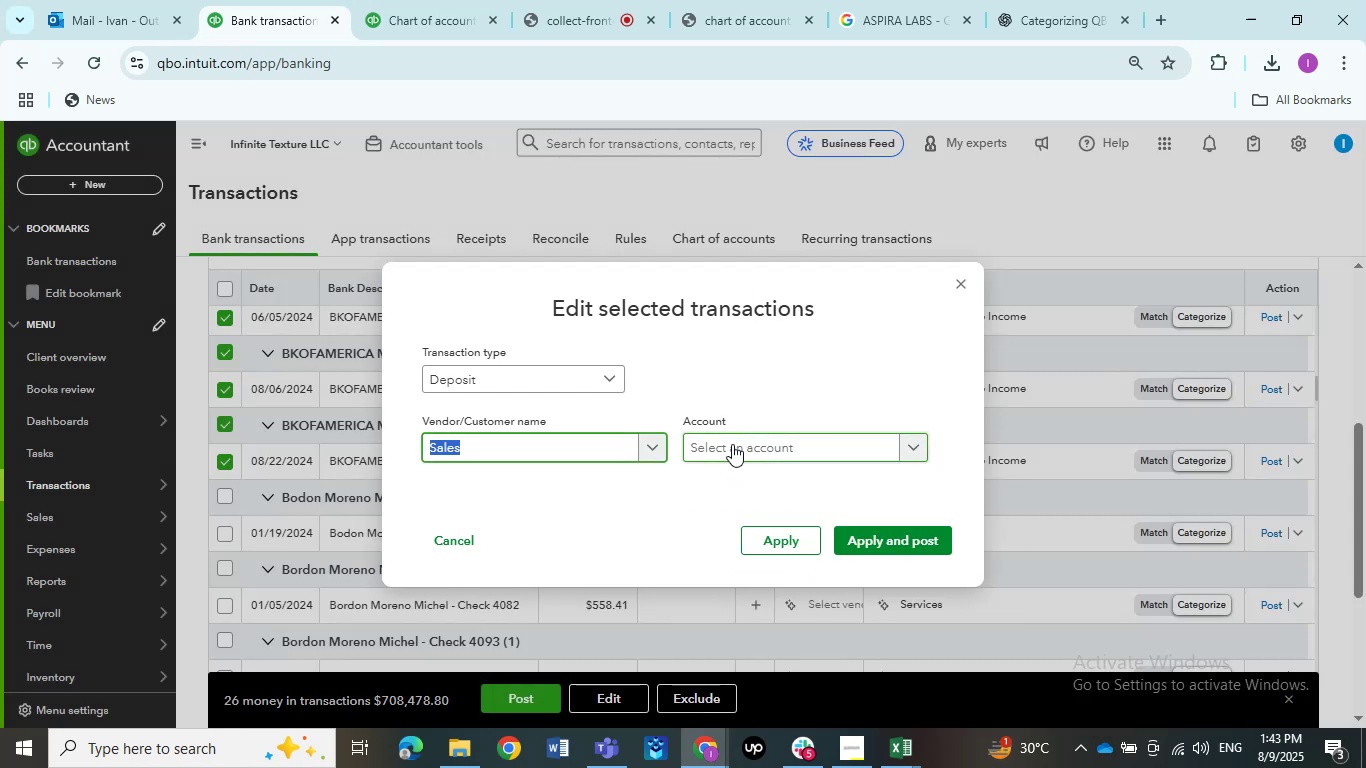 
left_click([732, 444])
 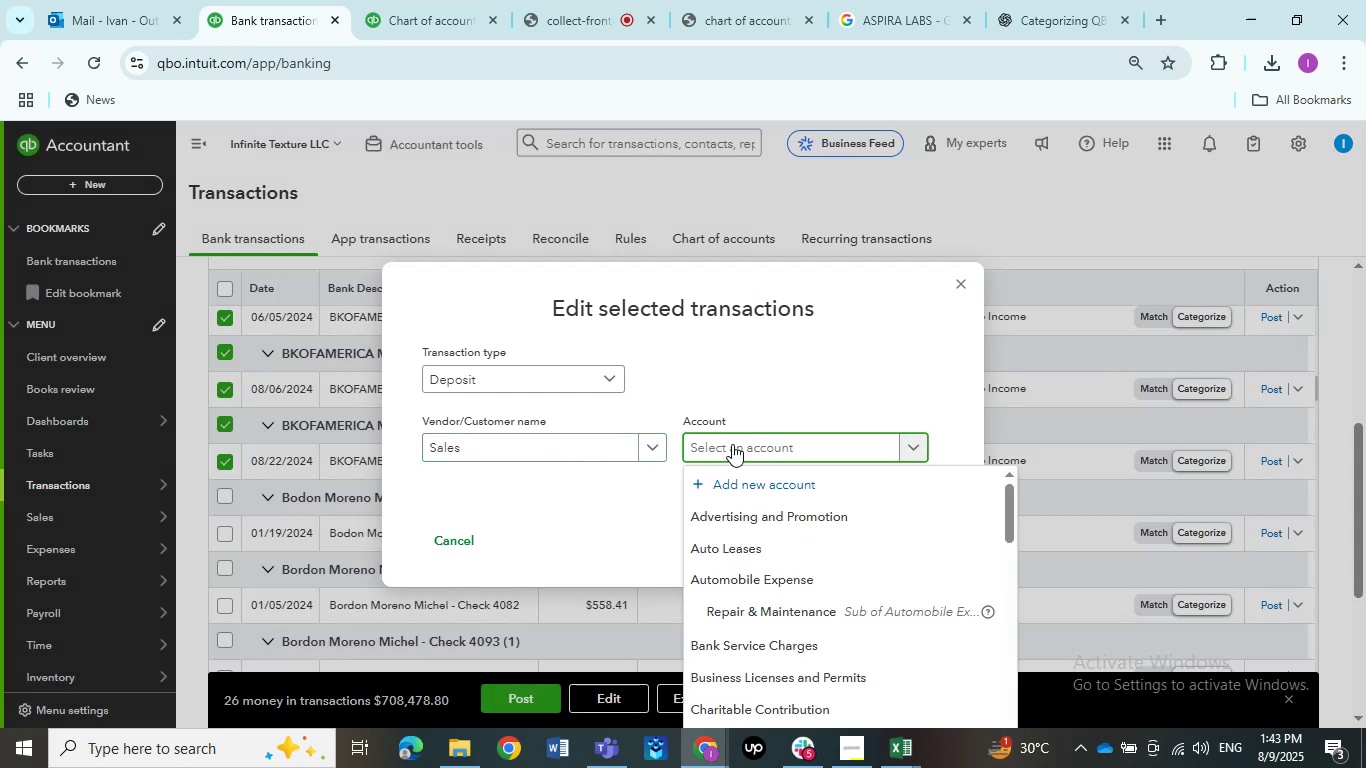 
type(sales)
 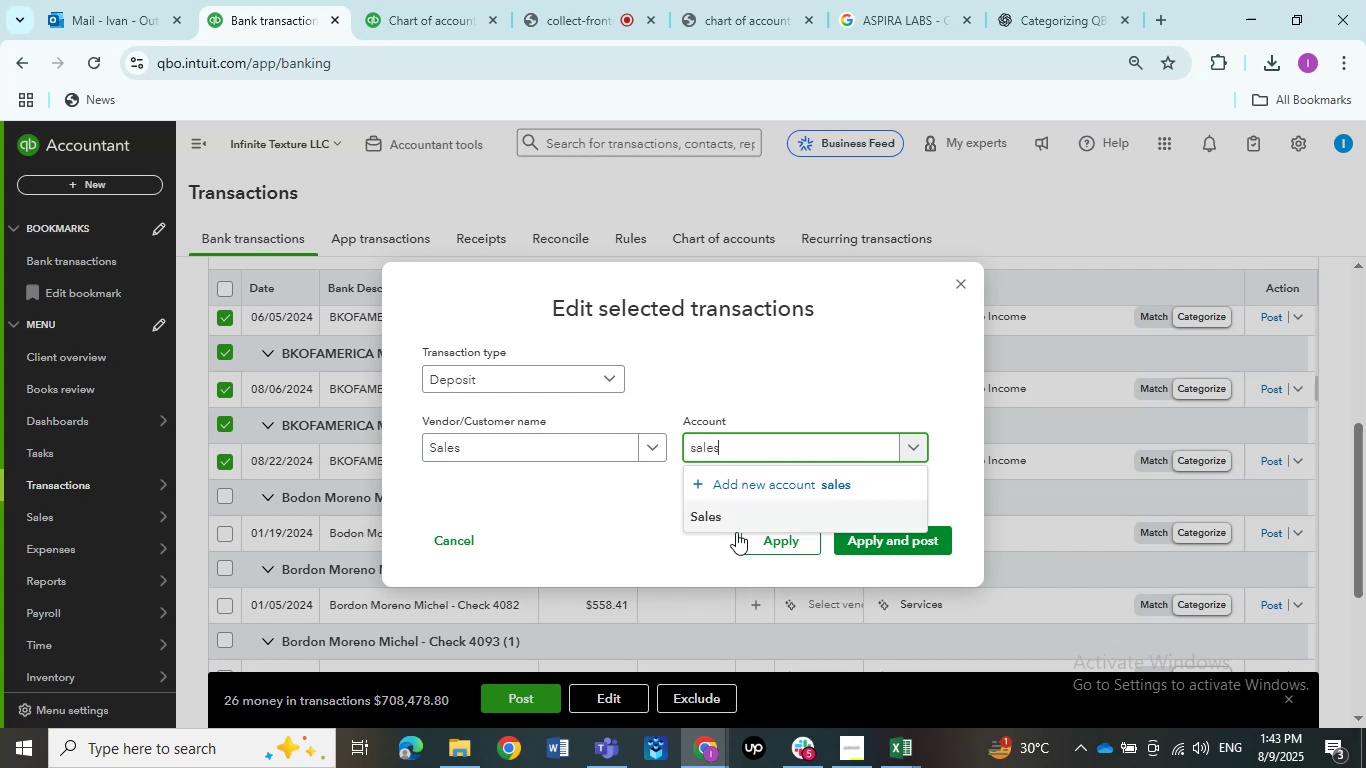 
left_click([736, 522])
 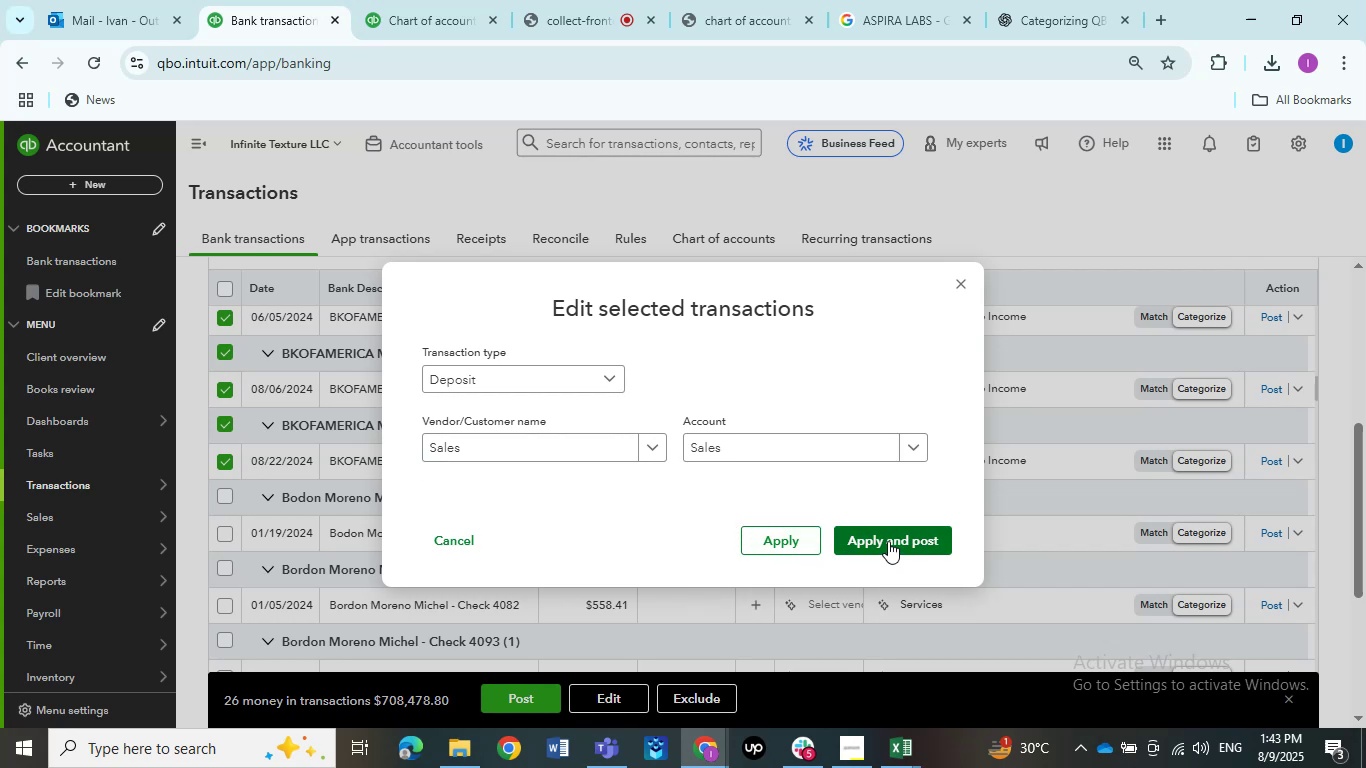 
left_click([888, 541])
 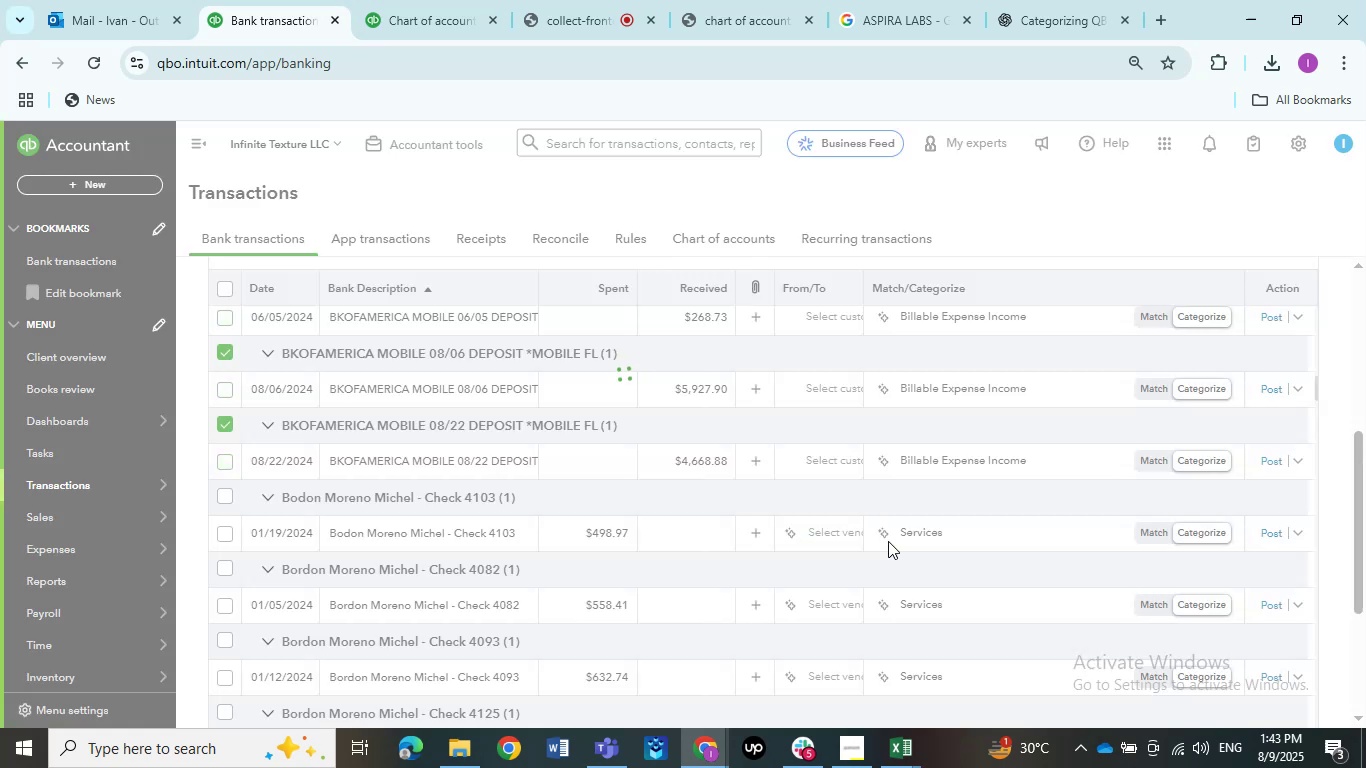 
mouse_move([872, 714])
 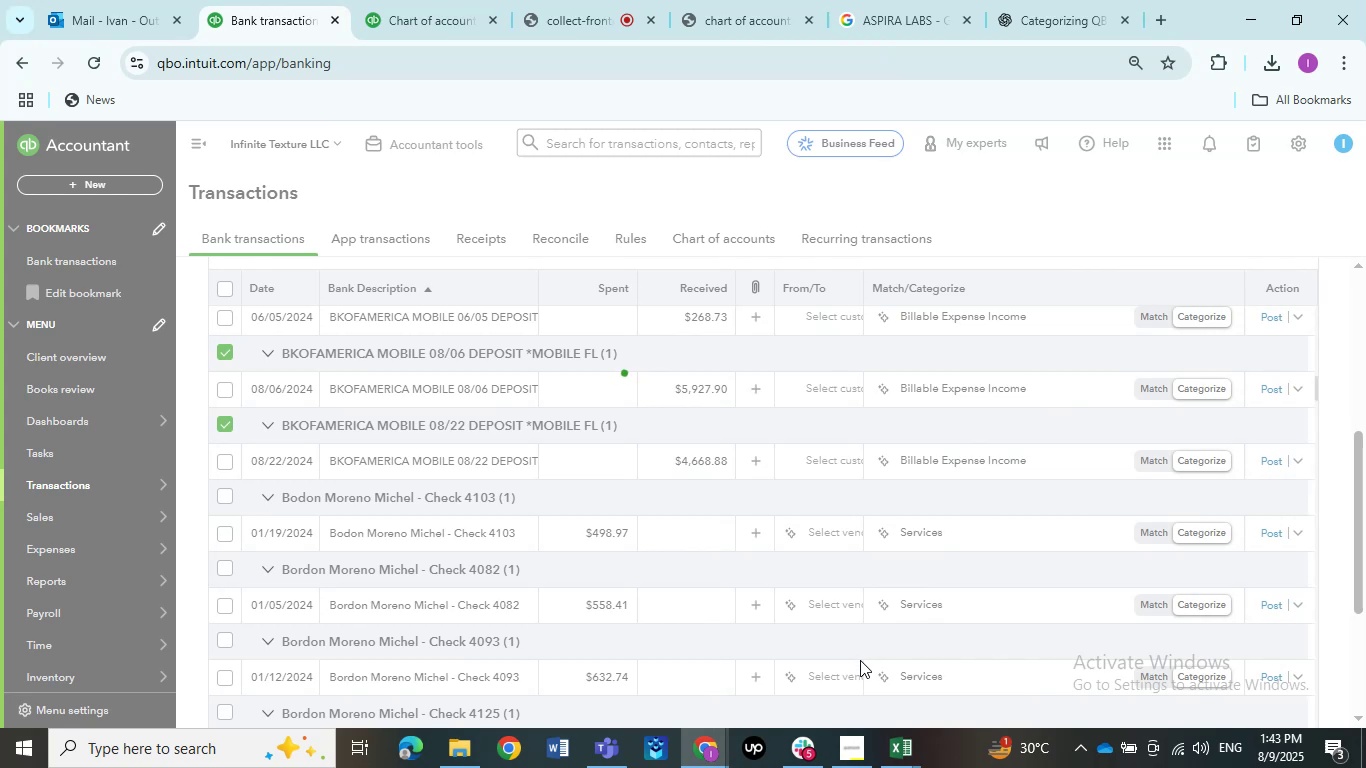 
wait(5.8)
 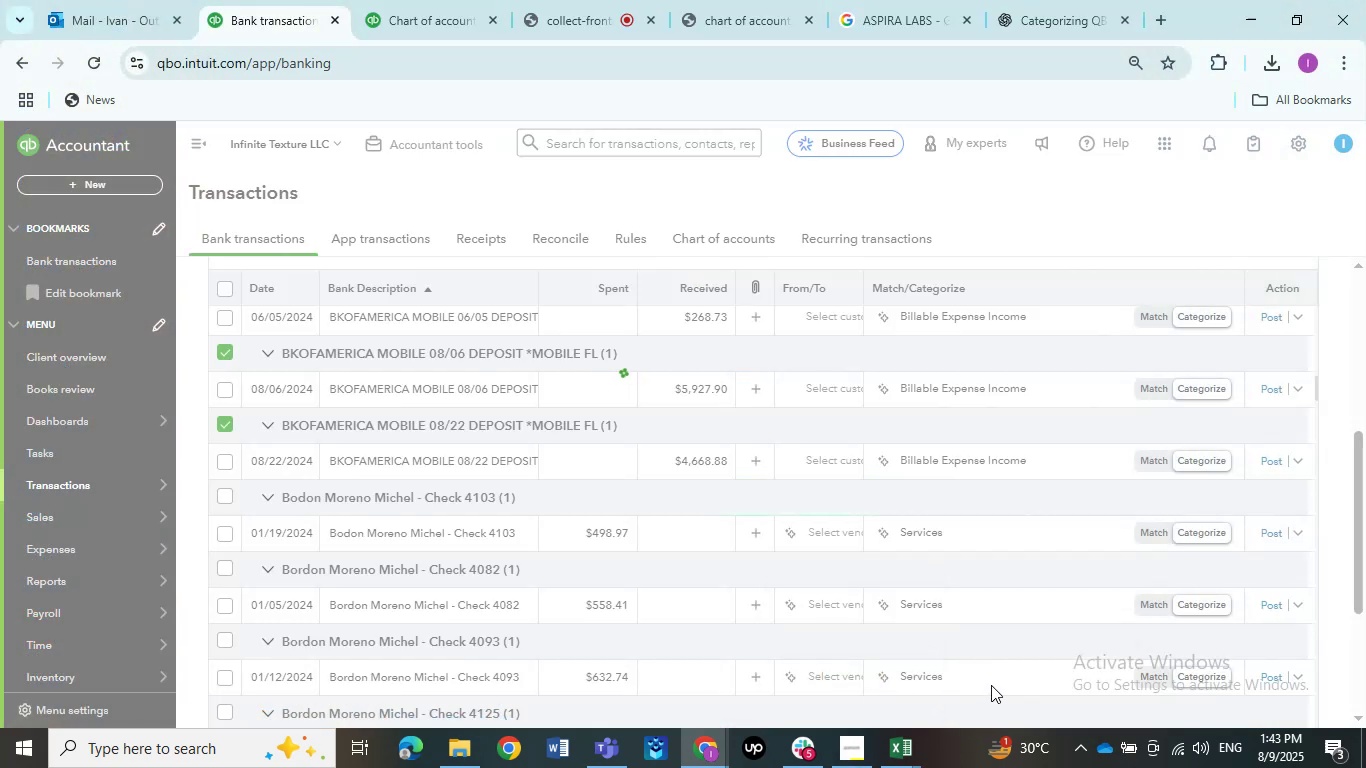 
scroll: coordinate [483, 613], scroll_direction: up, amount: 21.0
 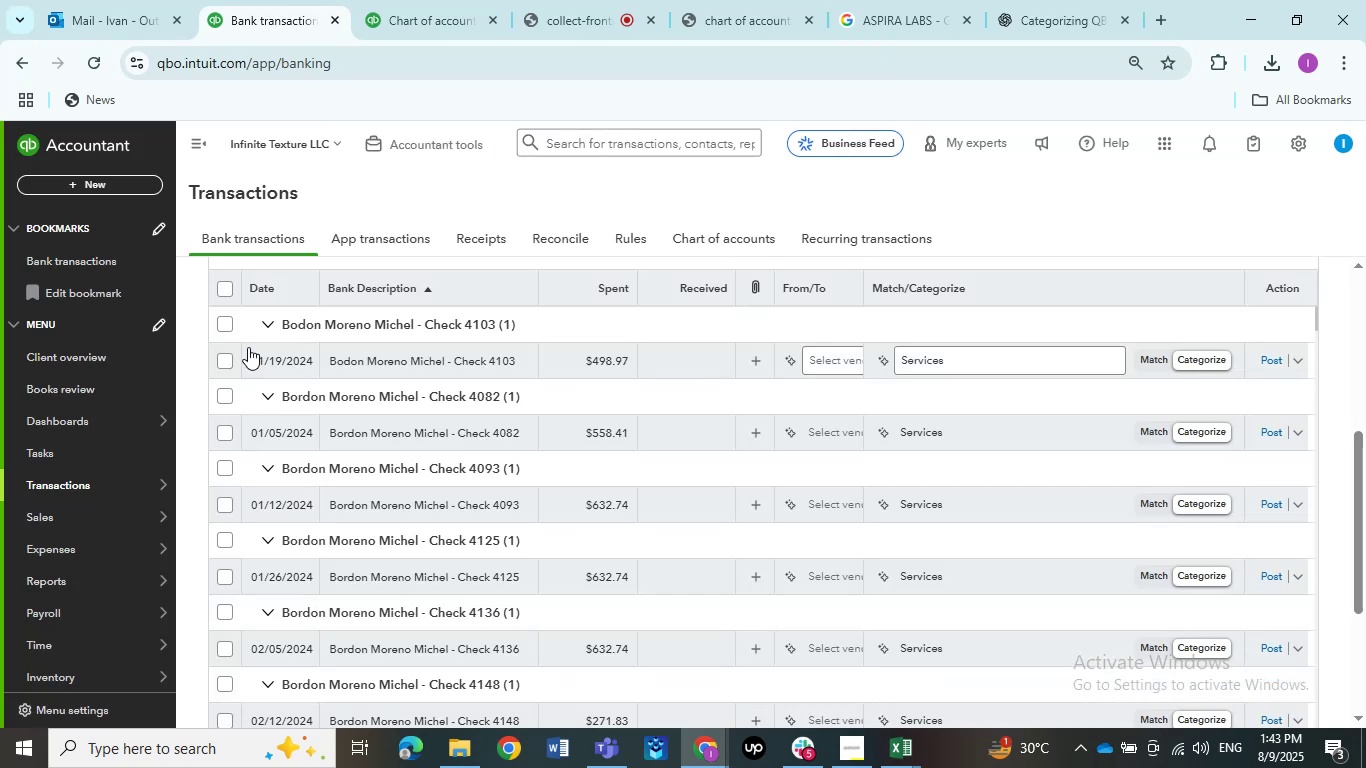 
left_click([226, 326])
 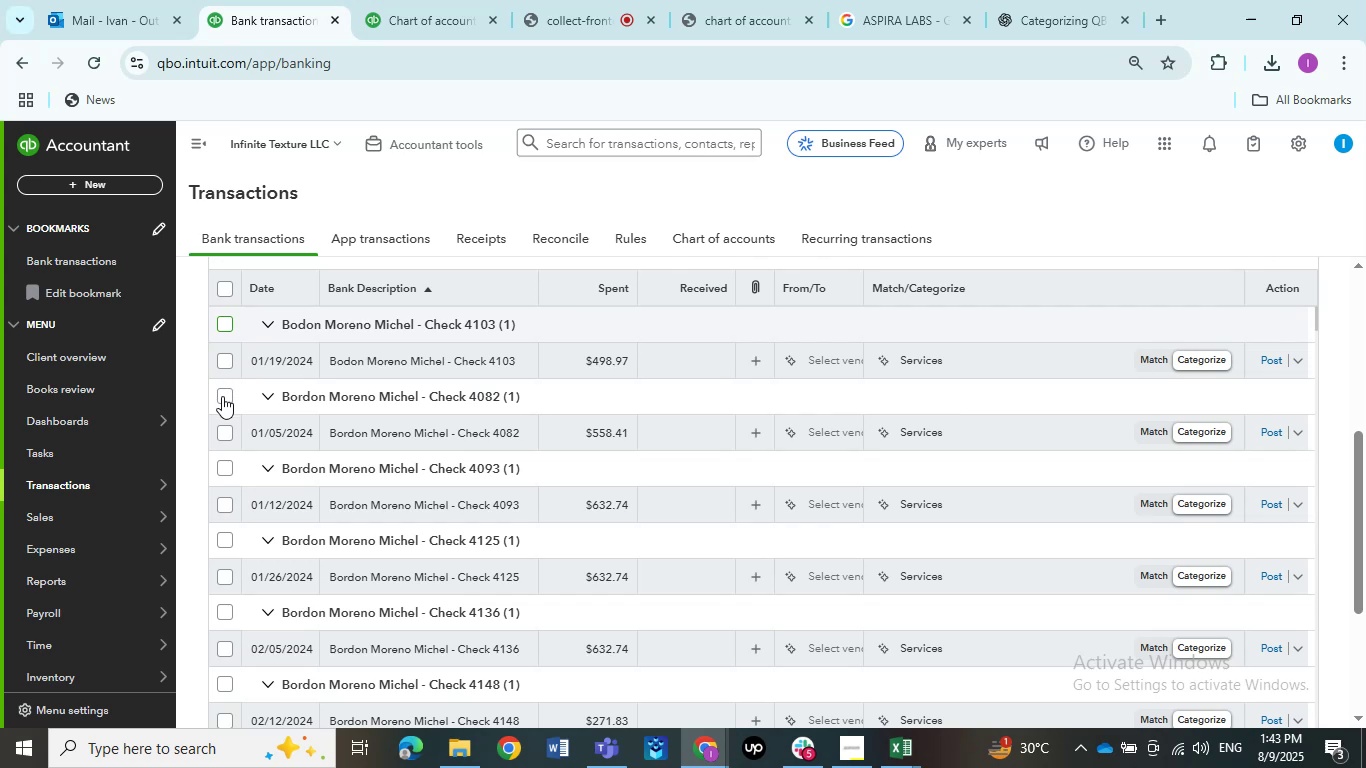 
wait(5.05)
 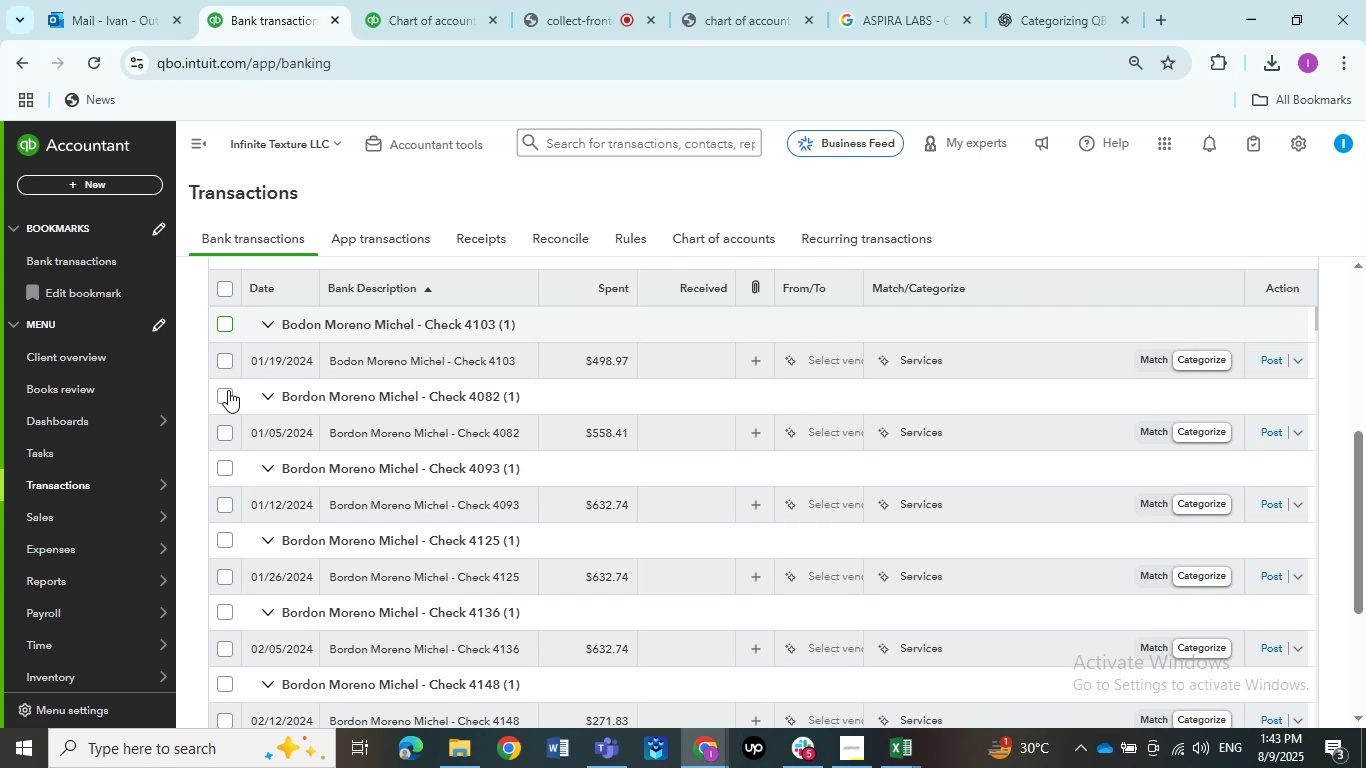 
left_click([222, 324])
 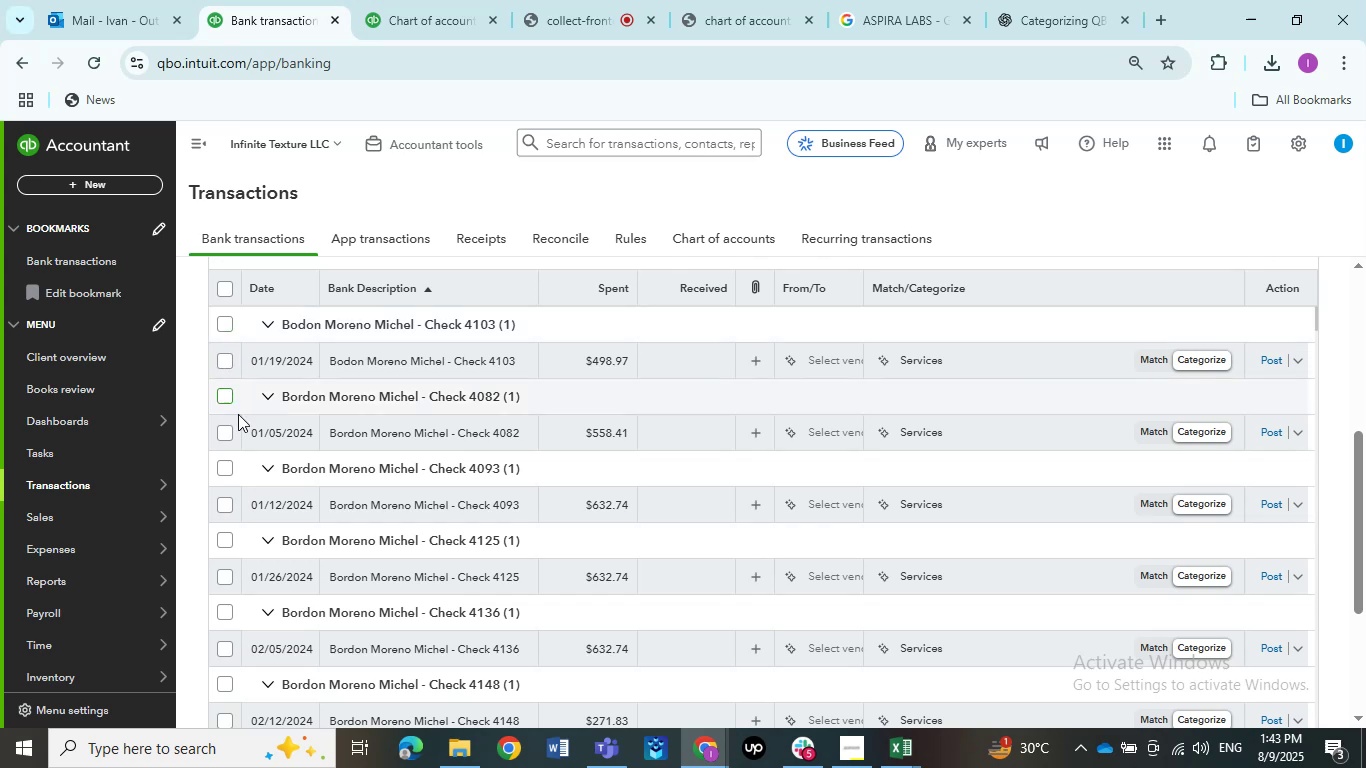 
scroll: coordinate [434, 562], scroll_direction: down, amount: 5.0
 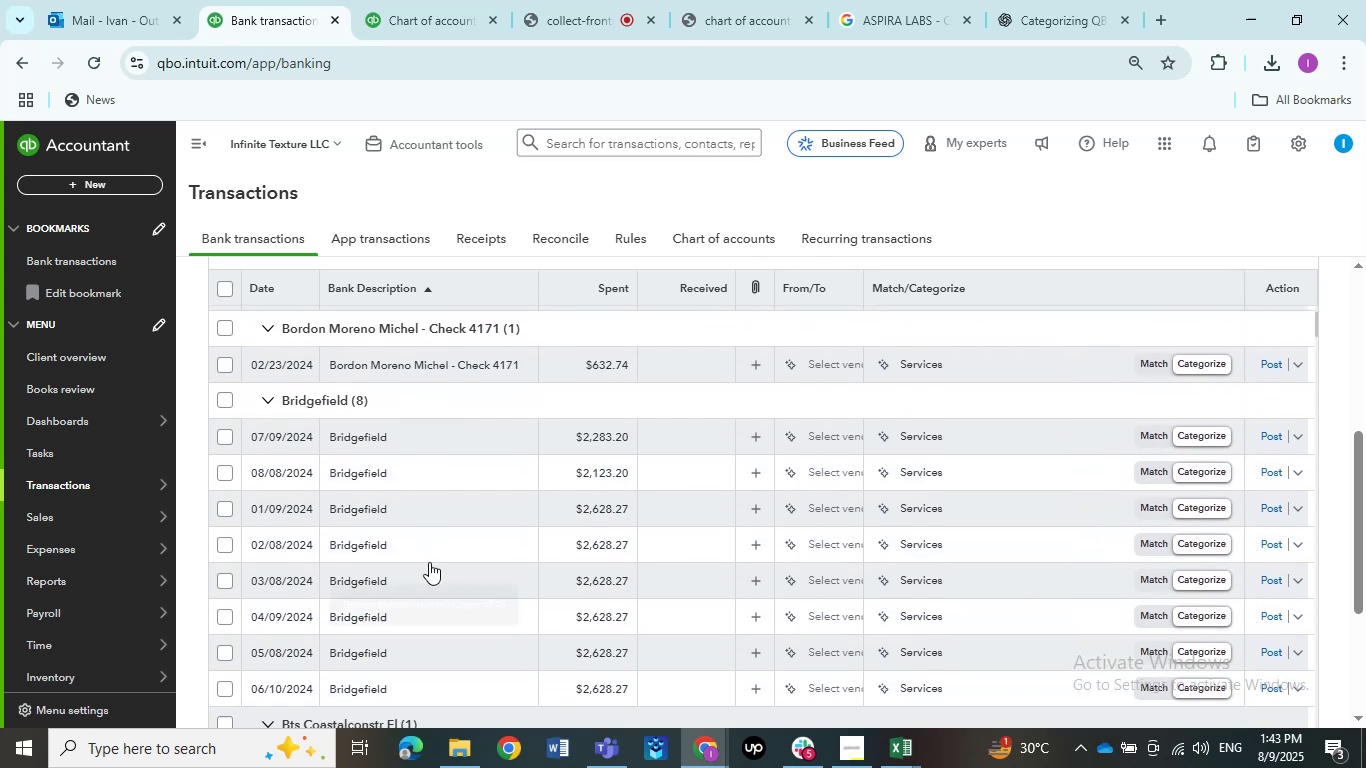 
scroll: coordinate [321, 421], scroll_direction: up, amount: 8.0
 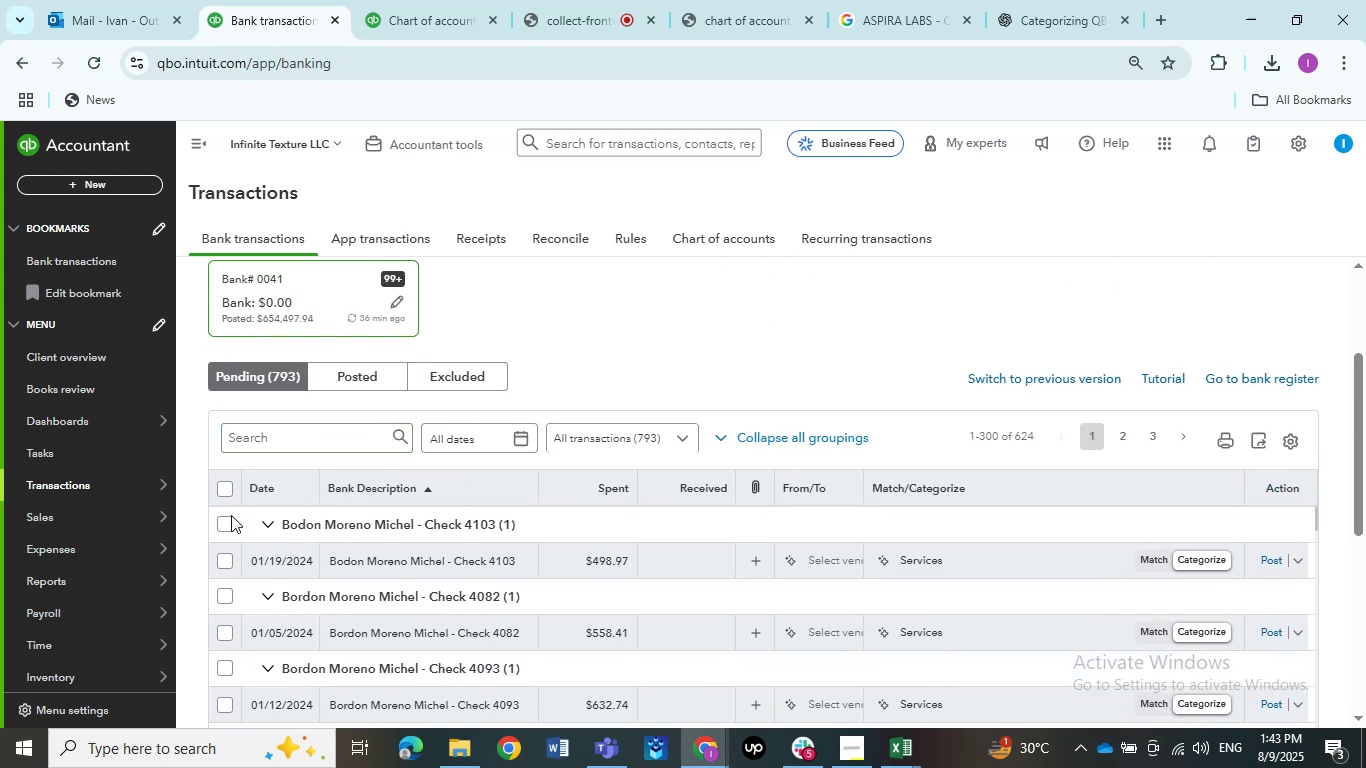 
left_click([224, 523])
 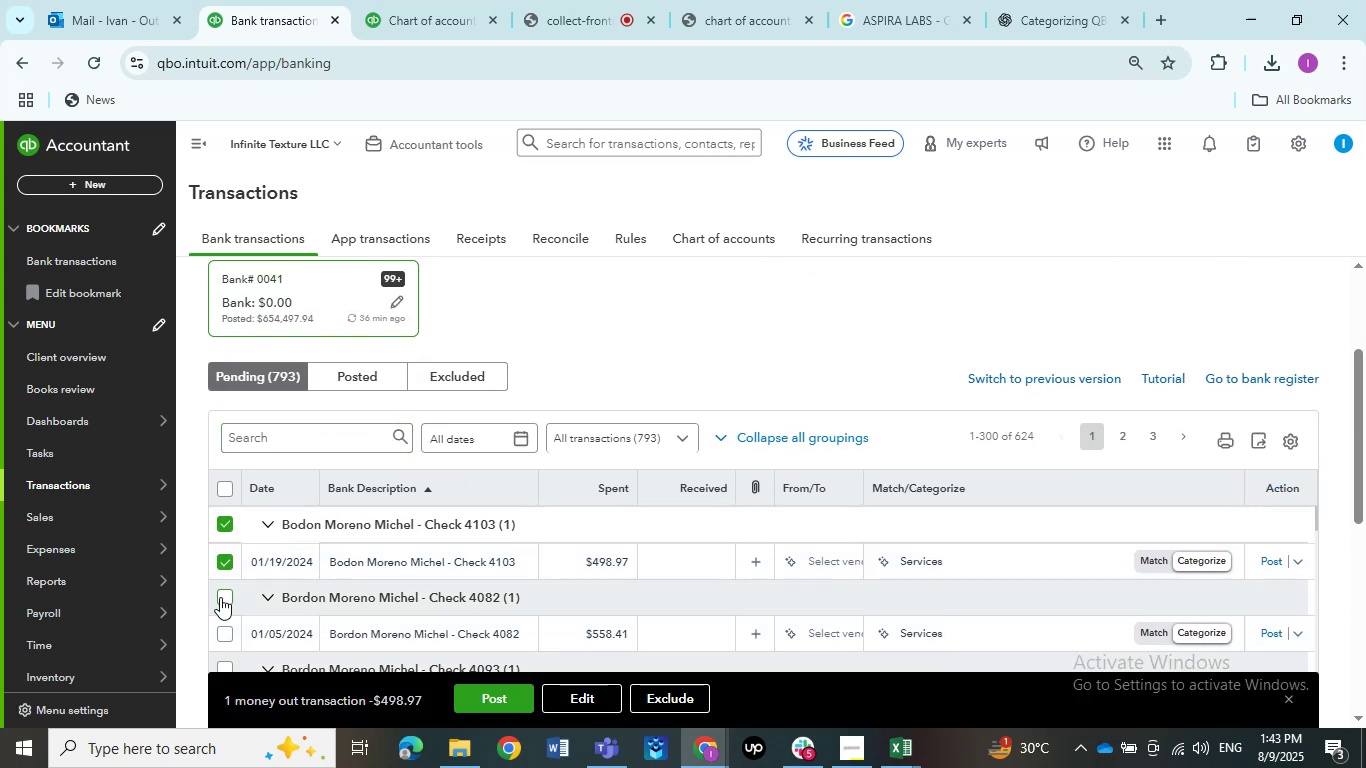 
left_click([220, 597])
 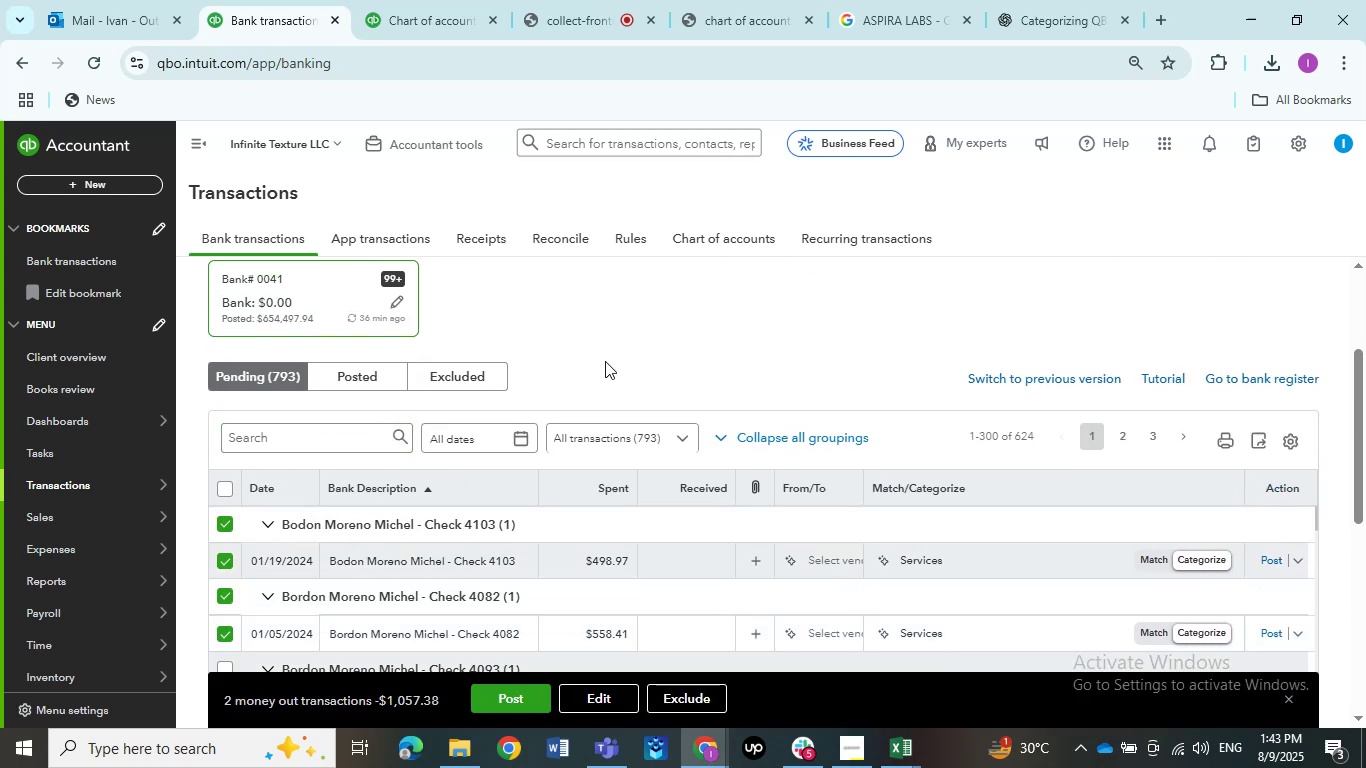 
scroll: coordinate [586, 339], scroll_direction: down, amount: 3.0
 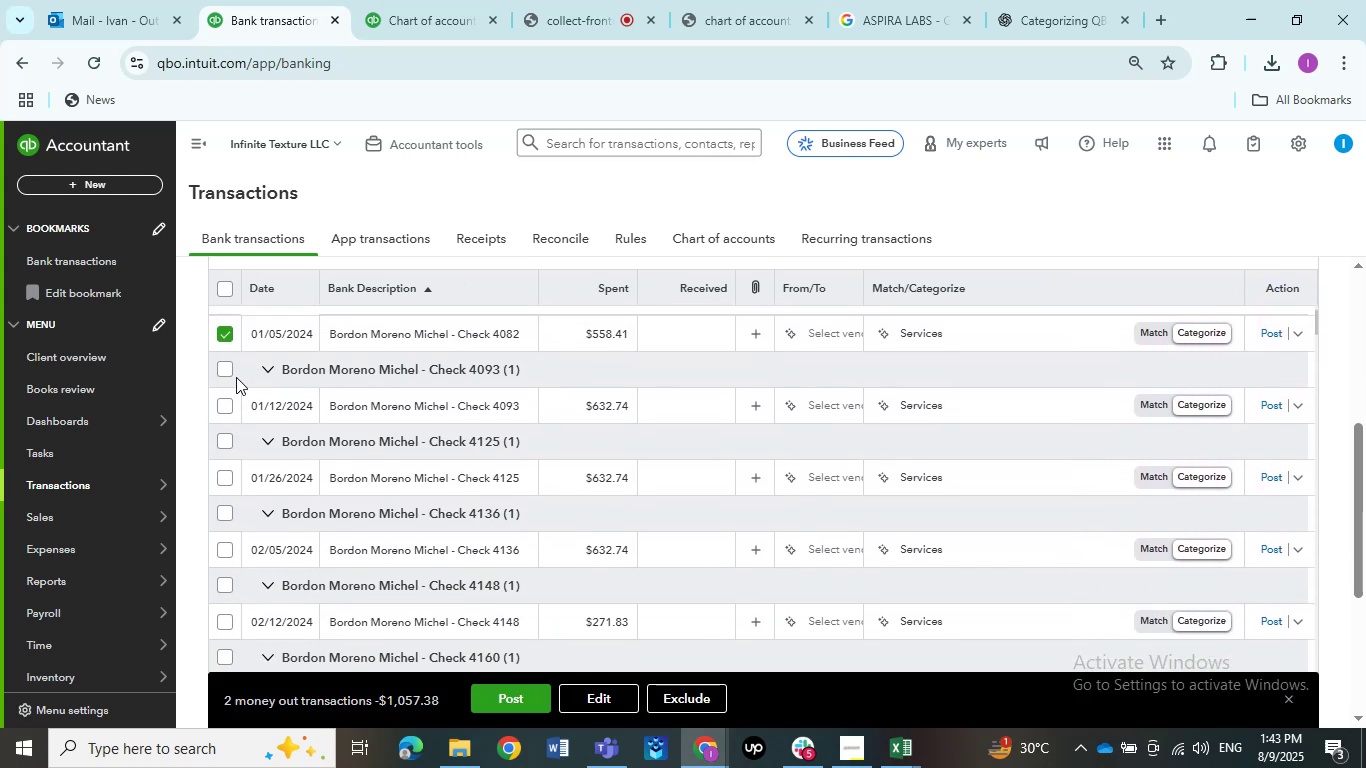 
left_click([222, 371])
 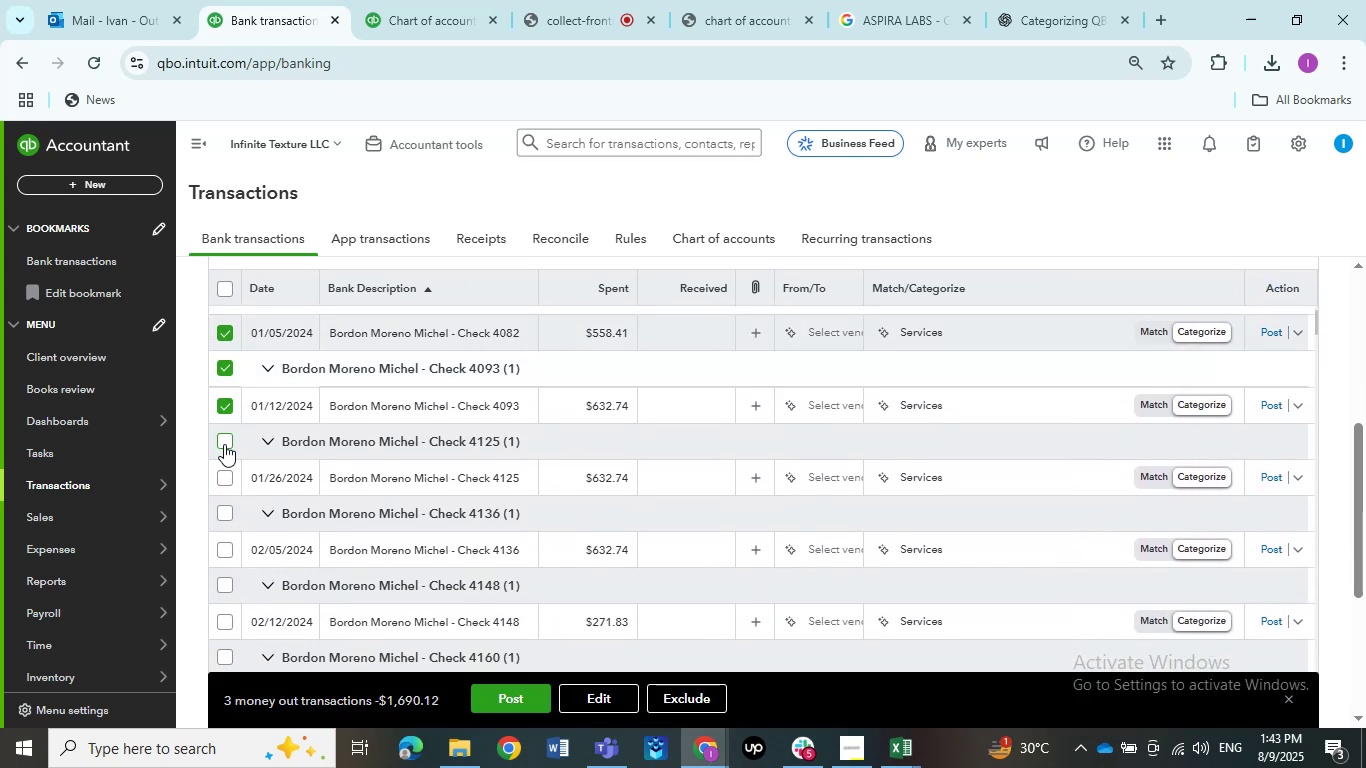 
left_click([224, 447])
 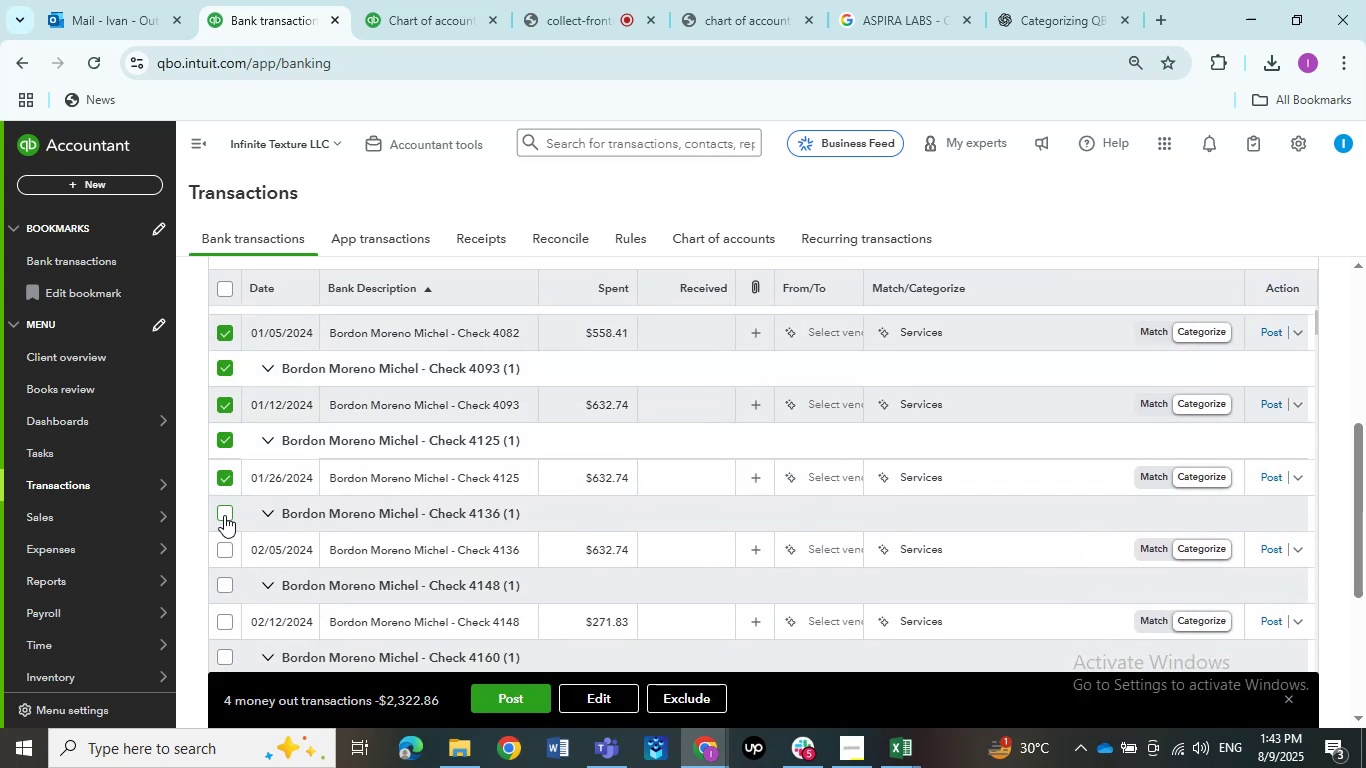 
left_click([221, 516])
 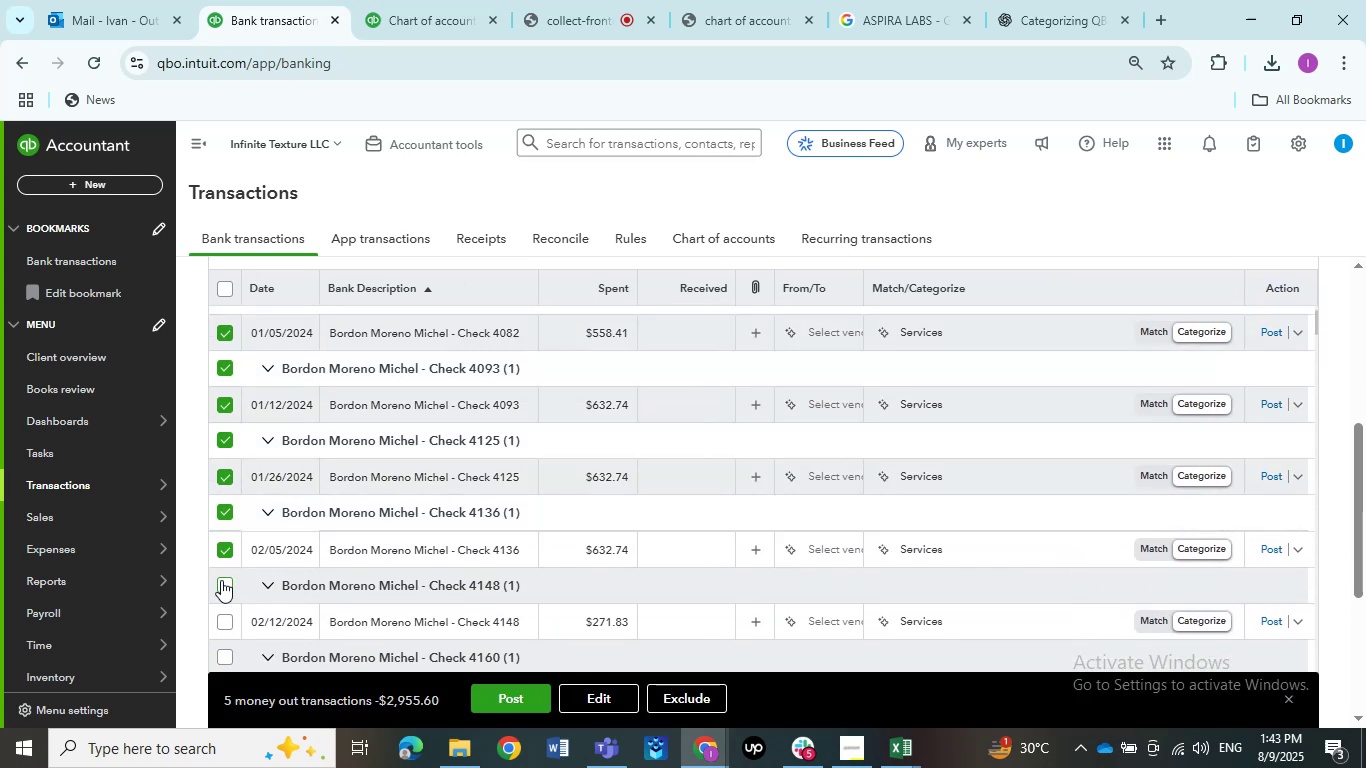 
left_click([221, 581])
 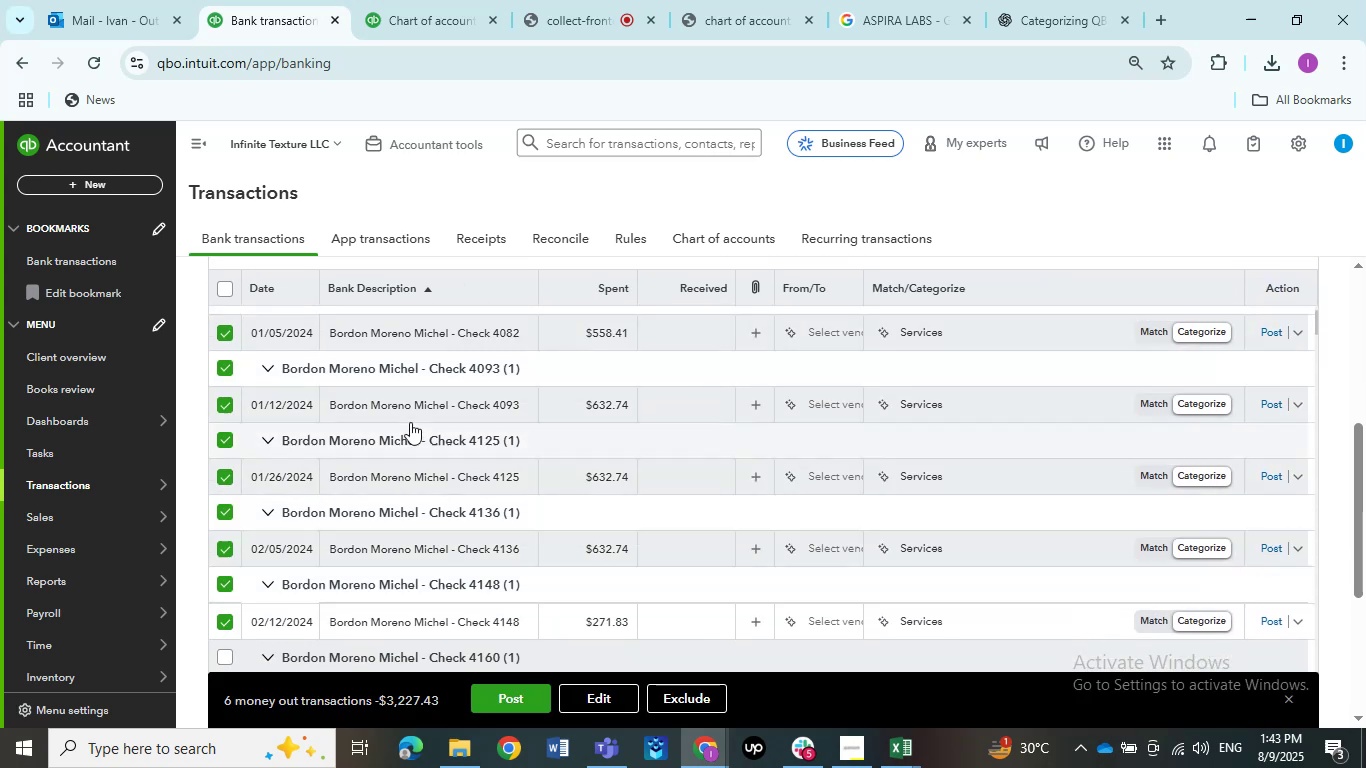 
scroll: coordinate [377, 441], scroll_direction: down, amount: 2.0
 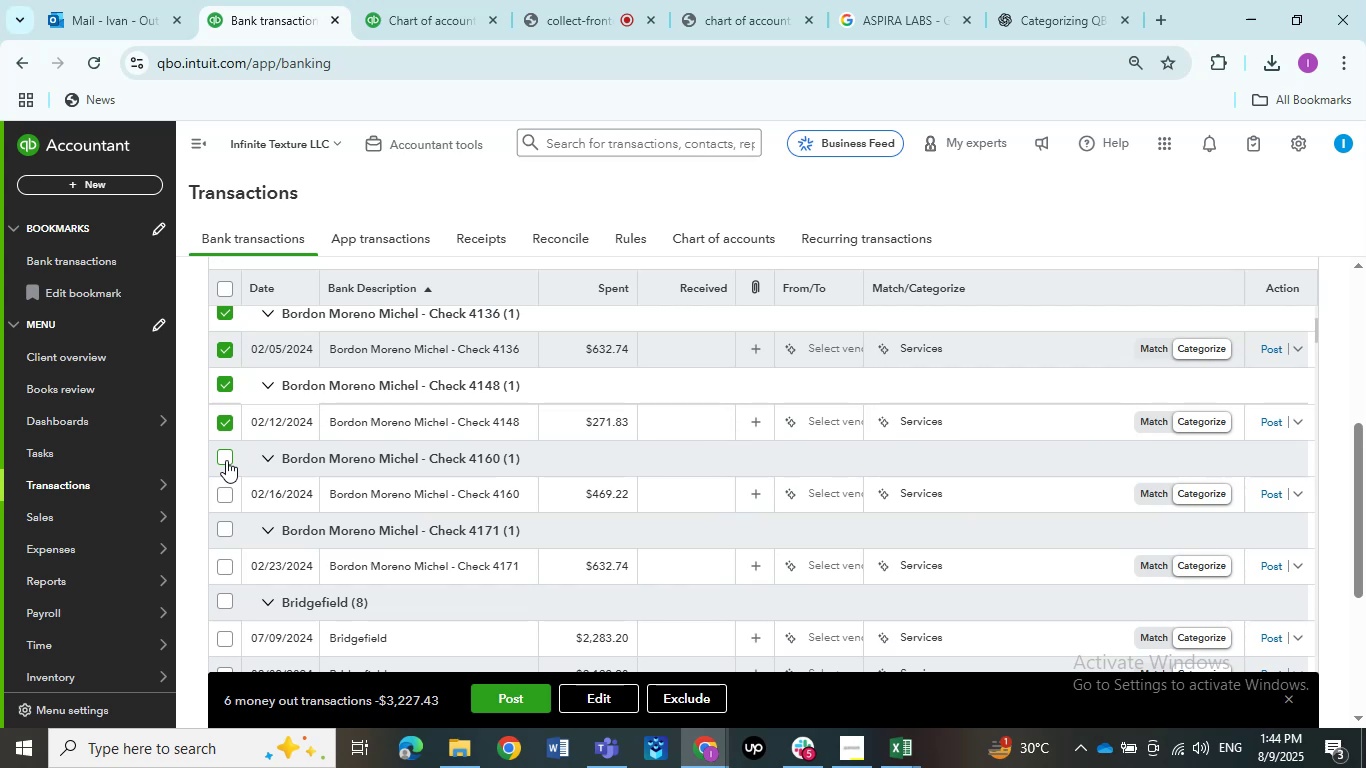 
left_click([226, 460])
 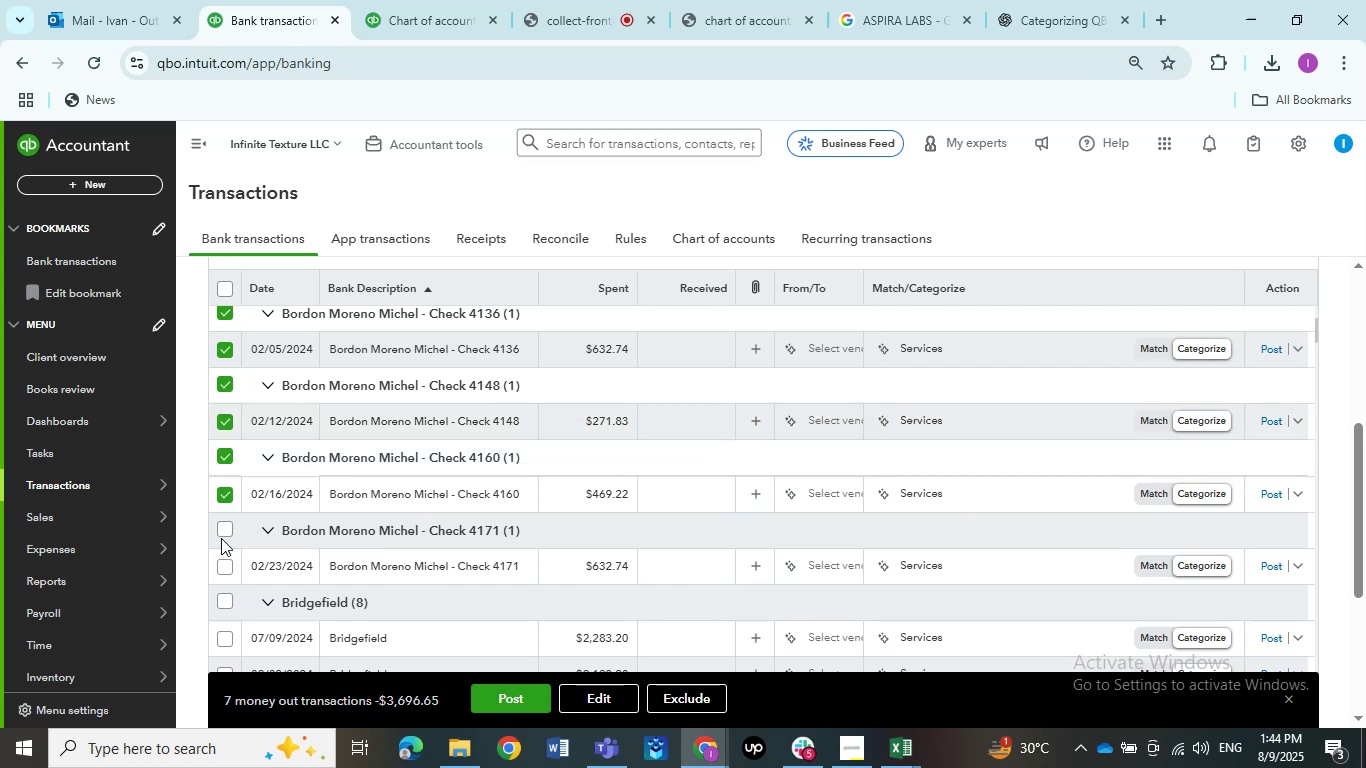 
left_click([222, 536])
 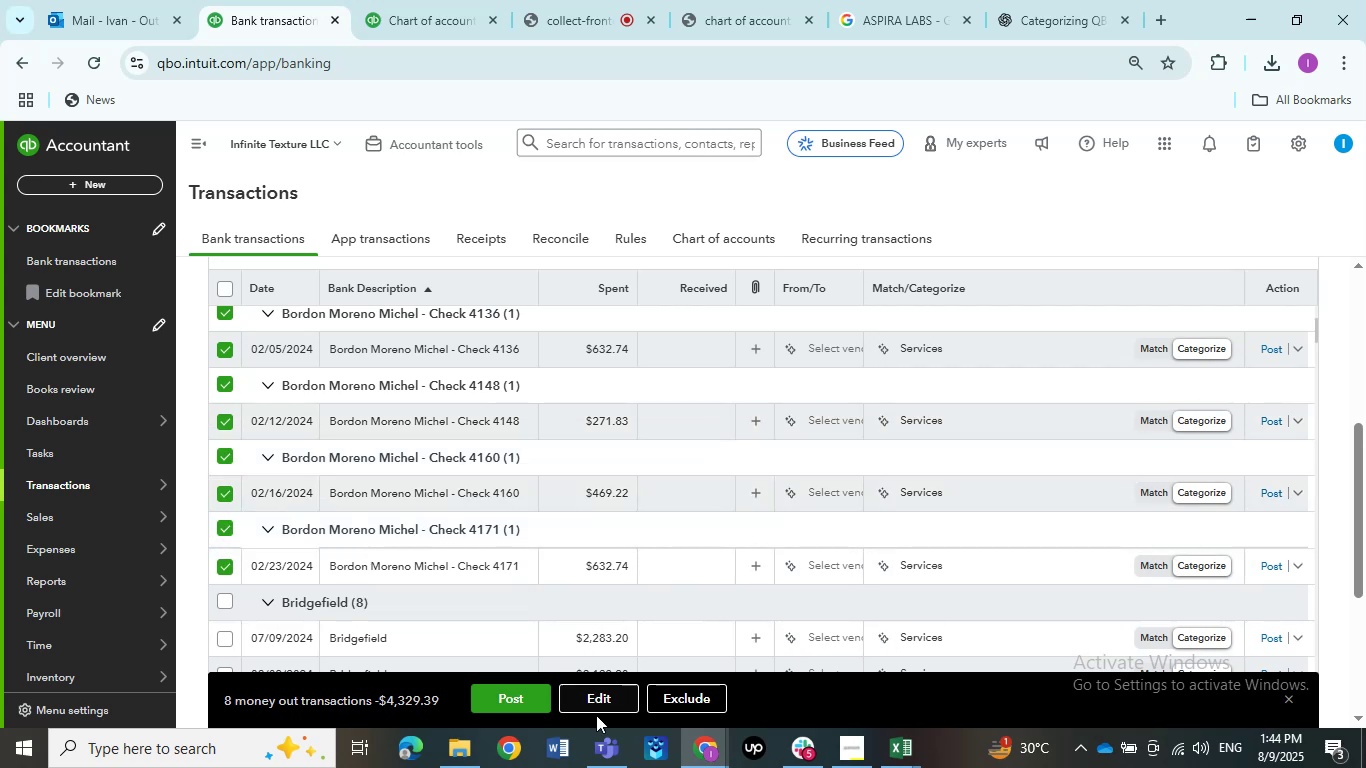 
left_click([593, 700])
 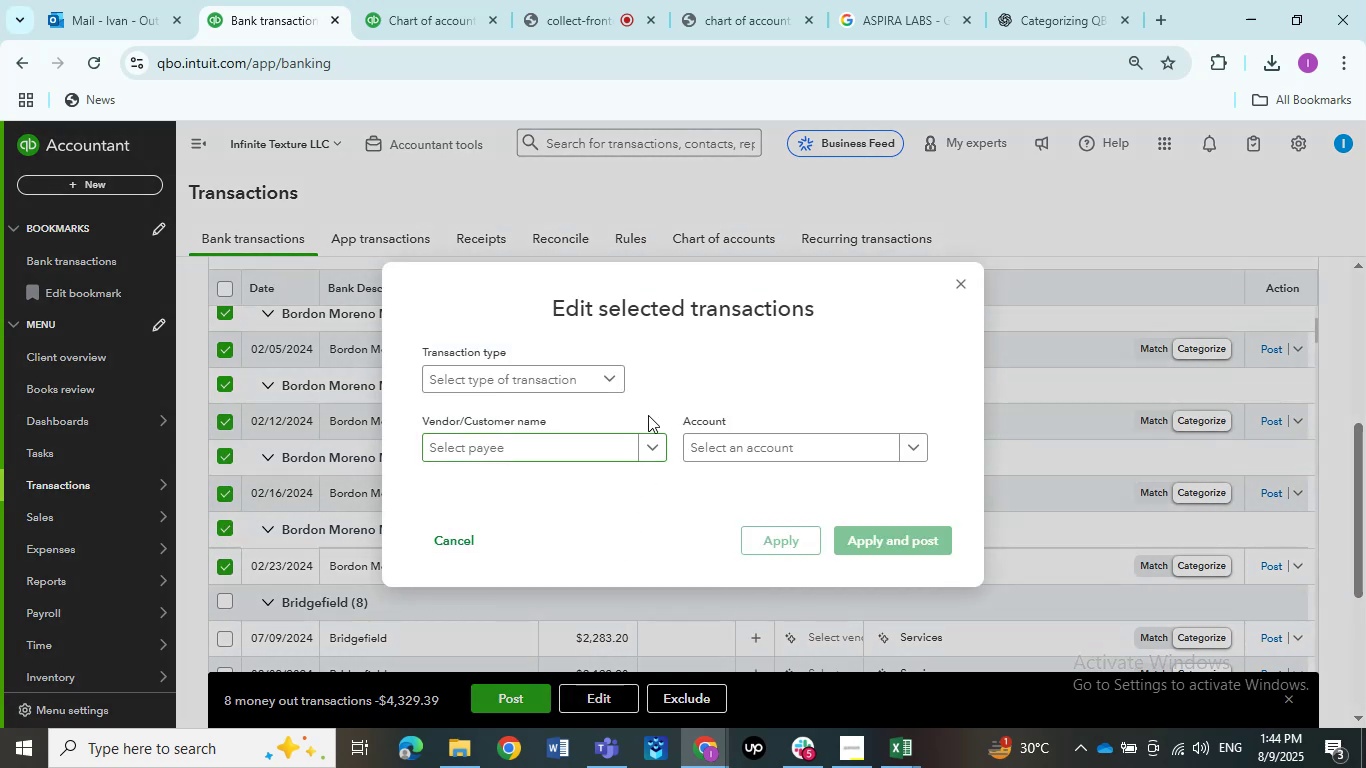 
left_click([586, 362])
 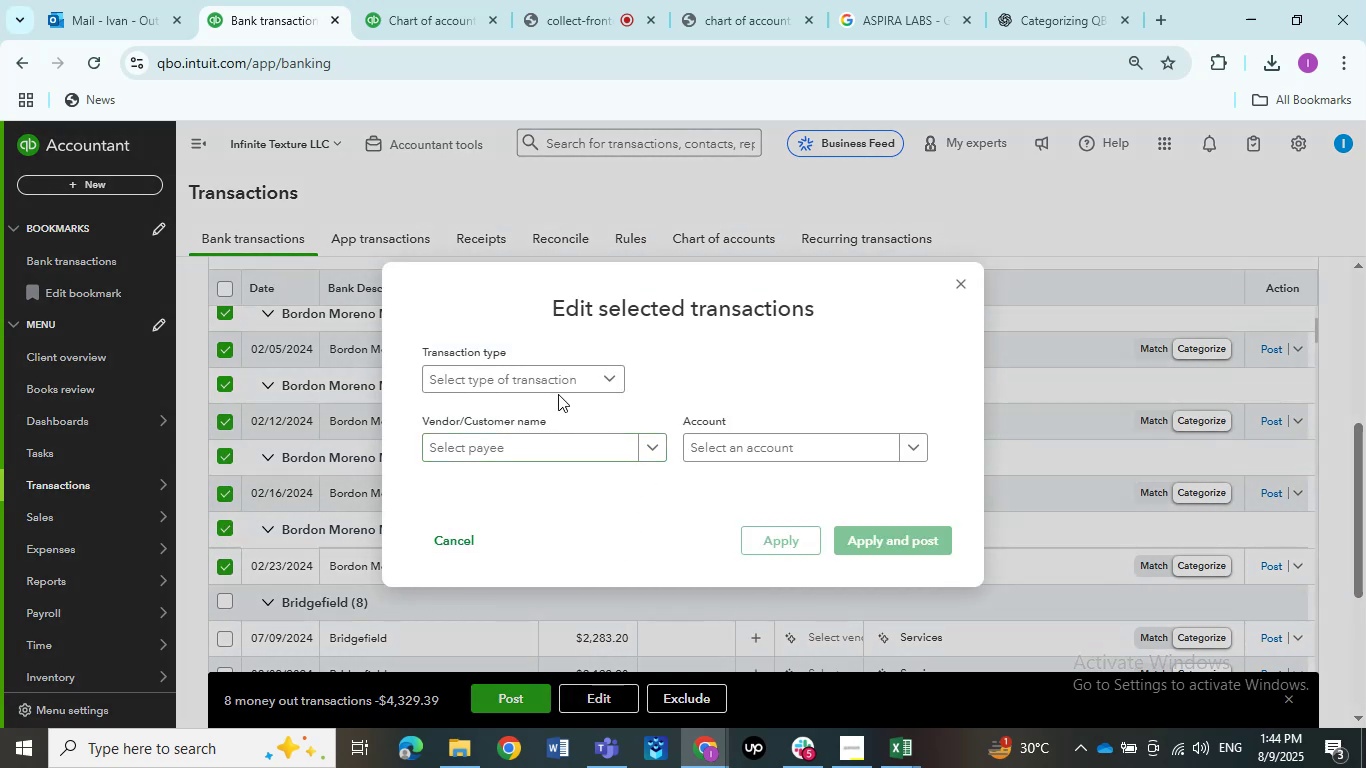 
left_click([558, 394])
 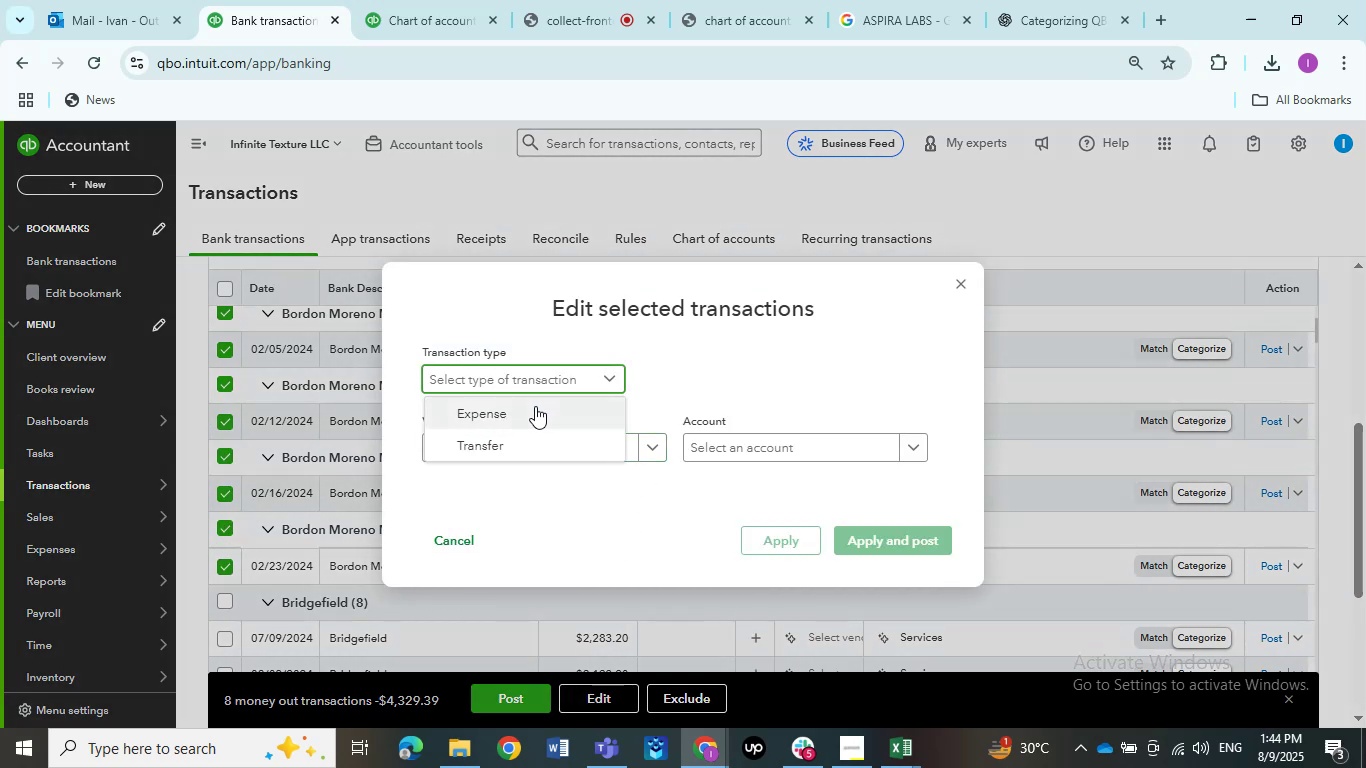 
left_click([535, 406])
 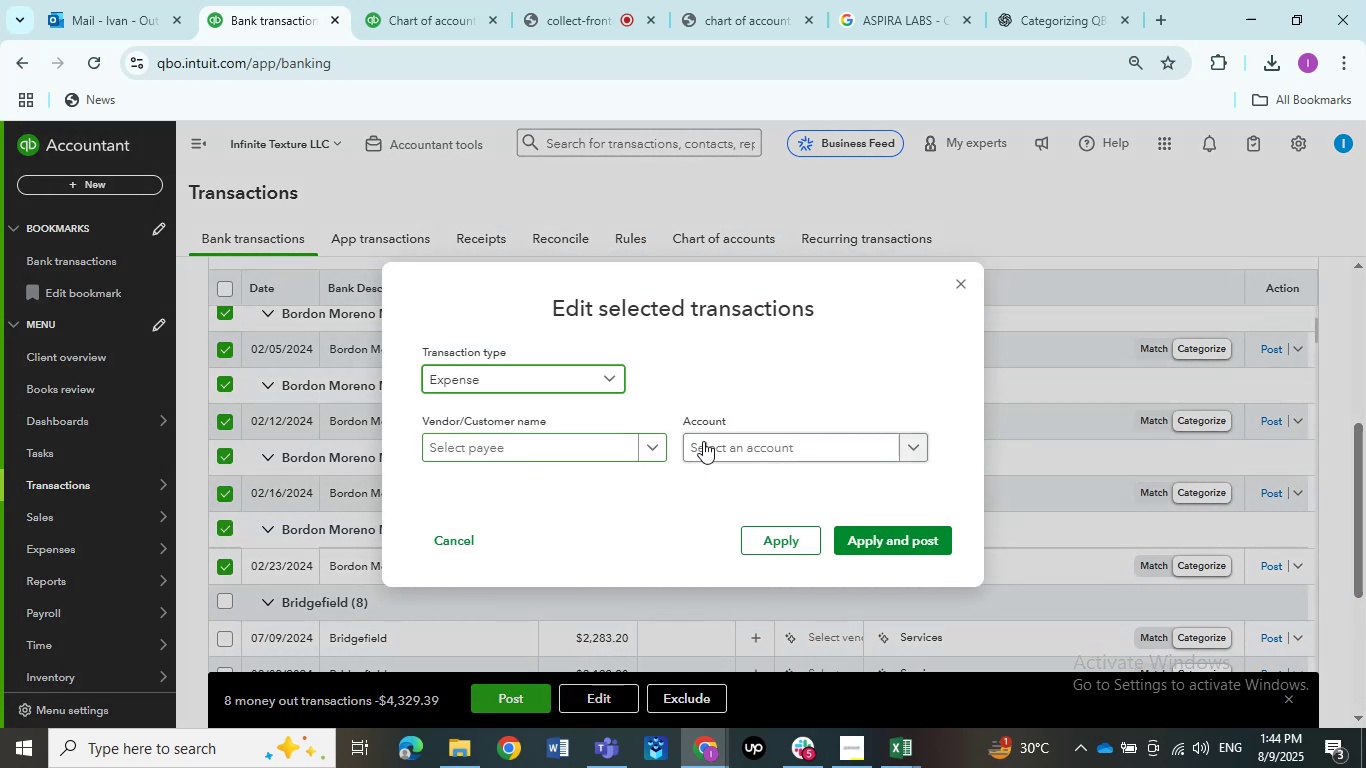 
left_click([719, 441])
 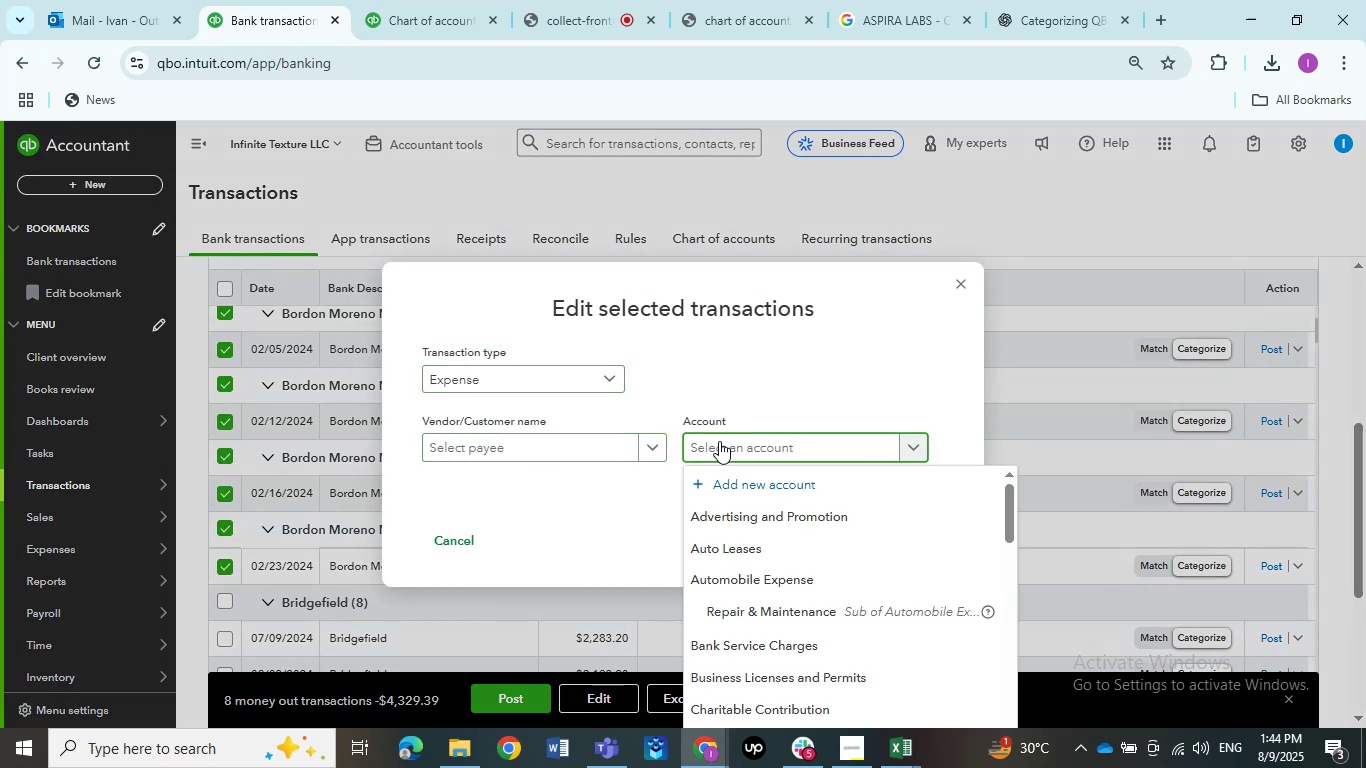 
type(ask my )
 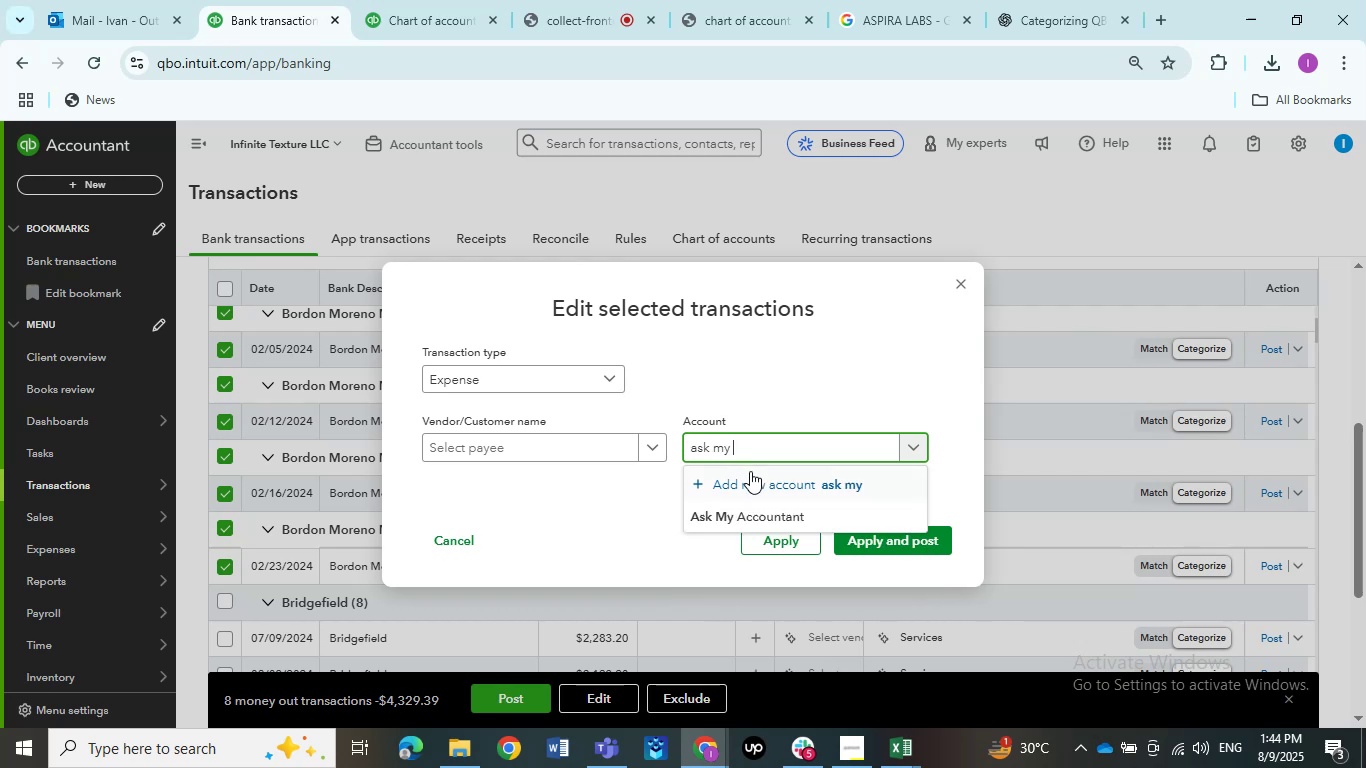 
left_click([771, 518])
 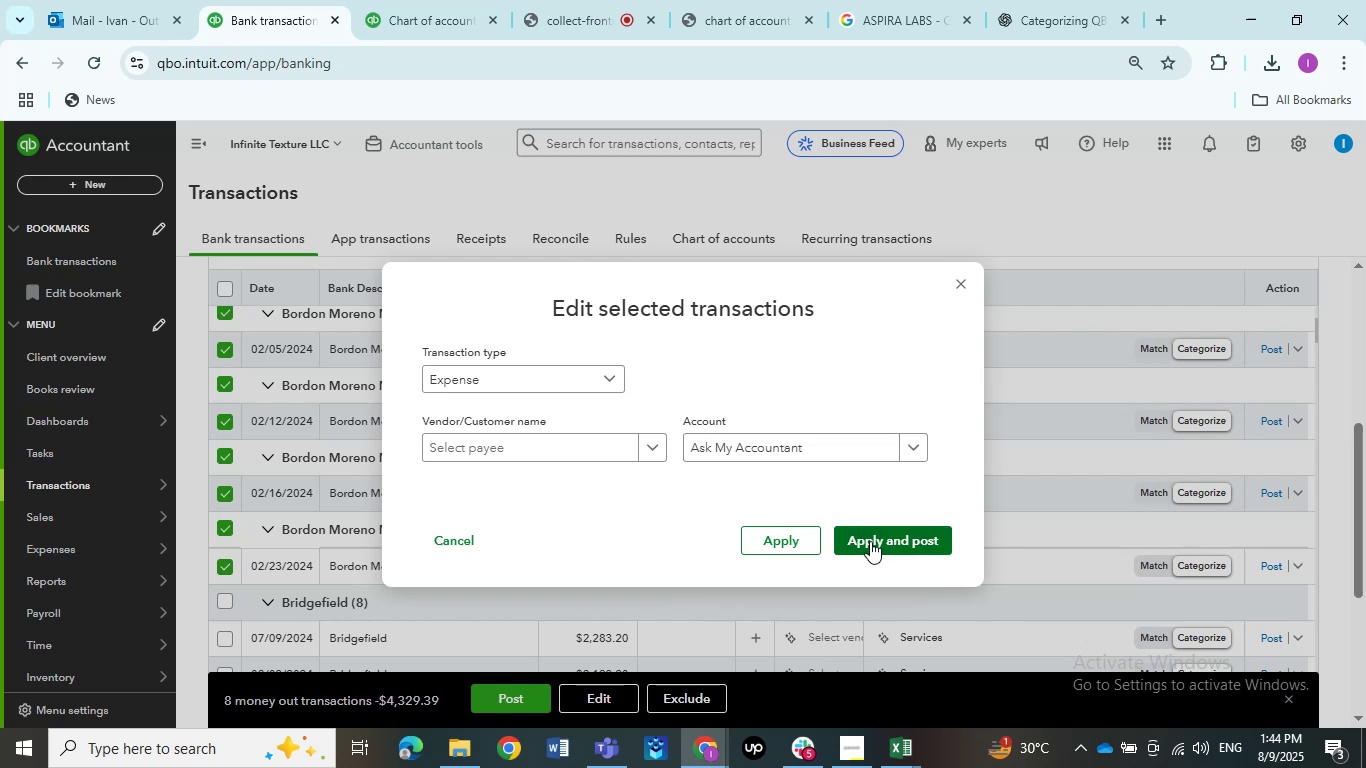 
left_click([870, 541])
 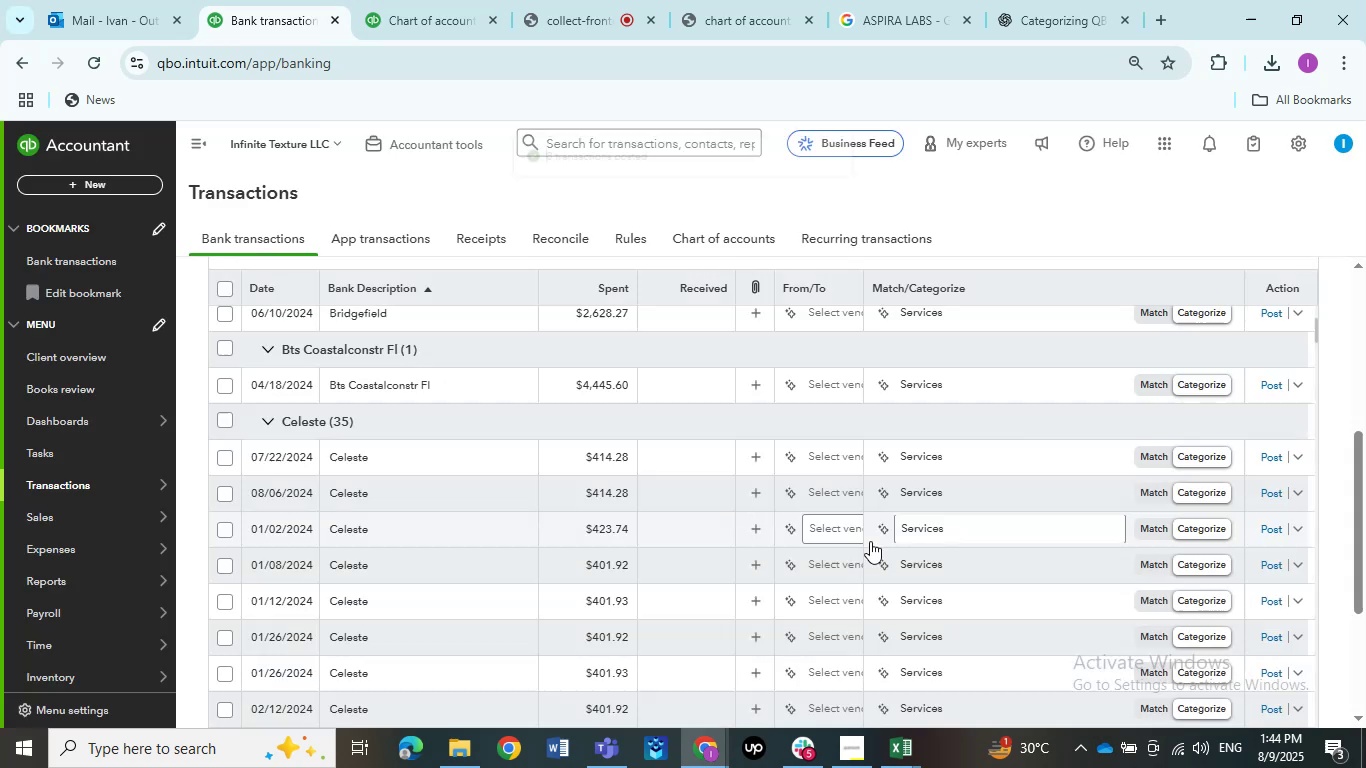 
wait(7.0)
 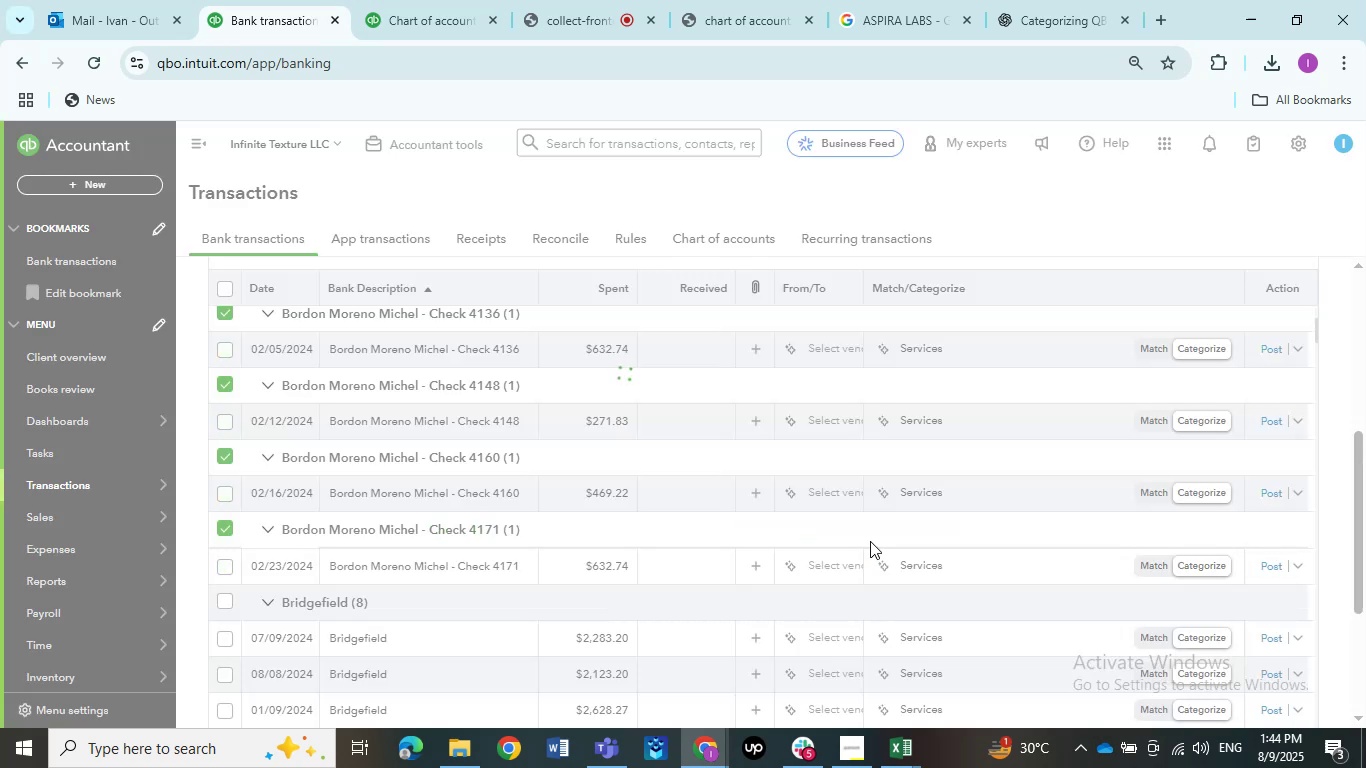 
scroll: coordinate [479, 382], scroll_direction: up, amount: 14.0
 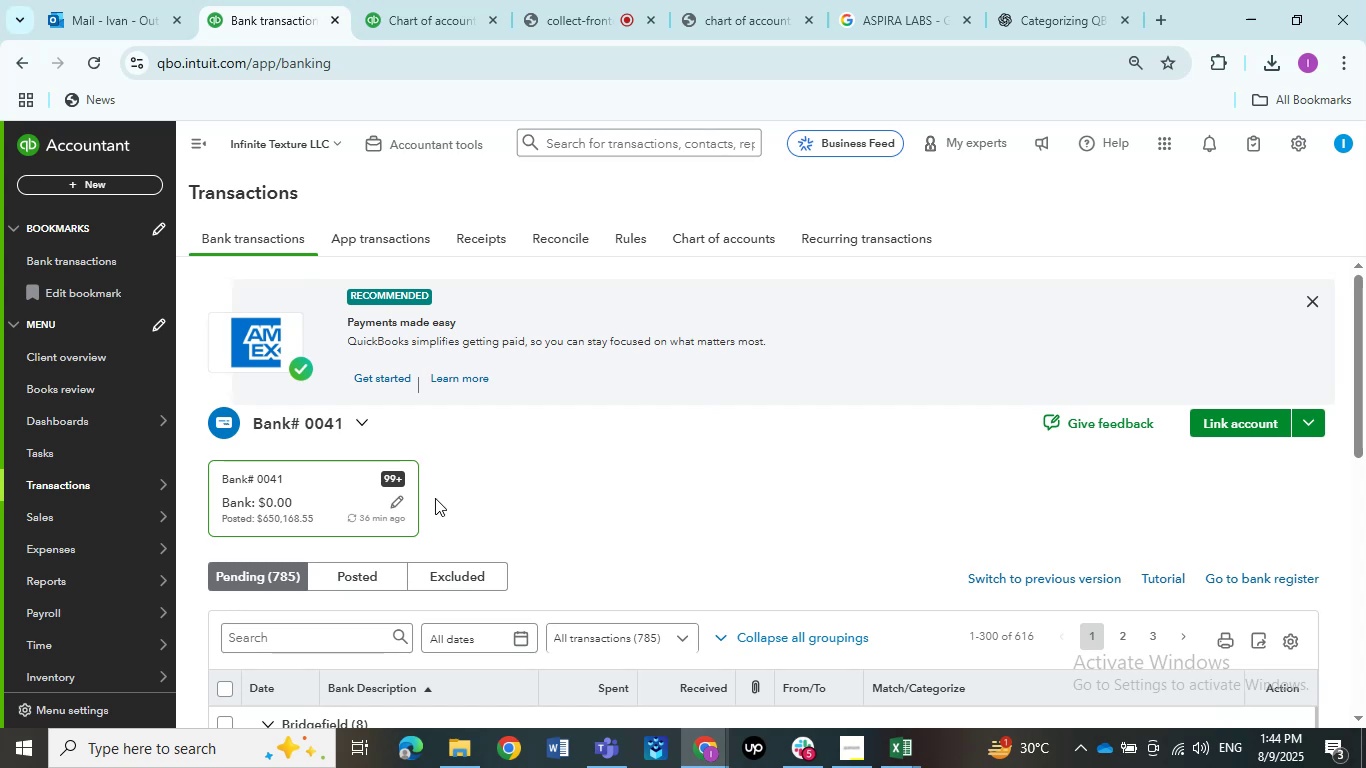 
scroll: coordinate [644, 539], scroll_direction: down, amount: 3.0
 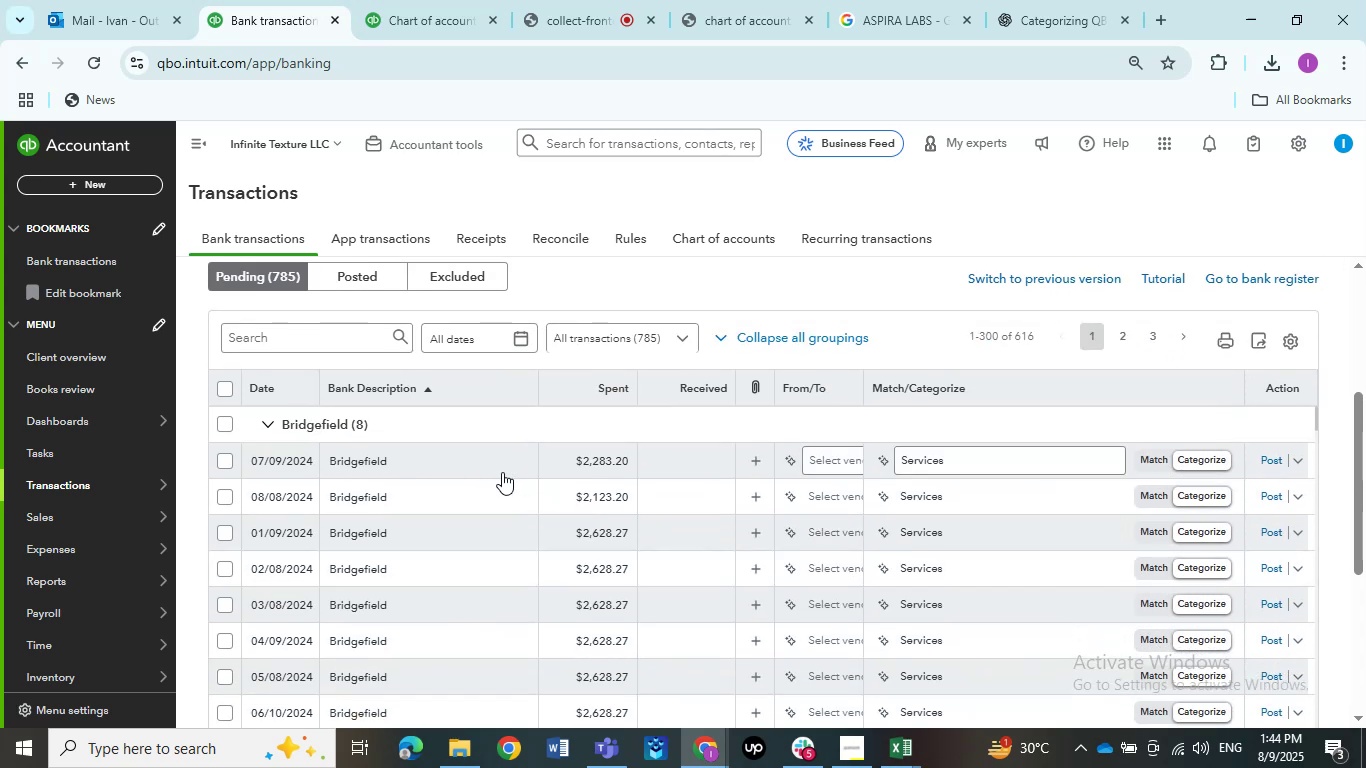 
left_click([473, 471])
 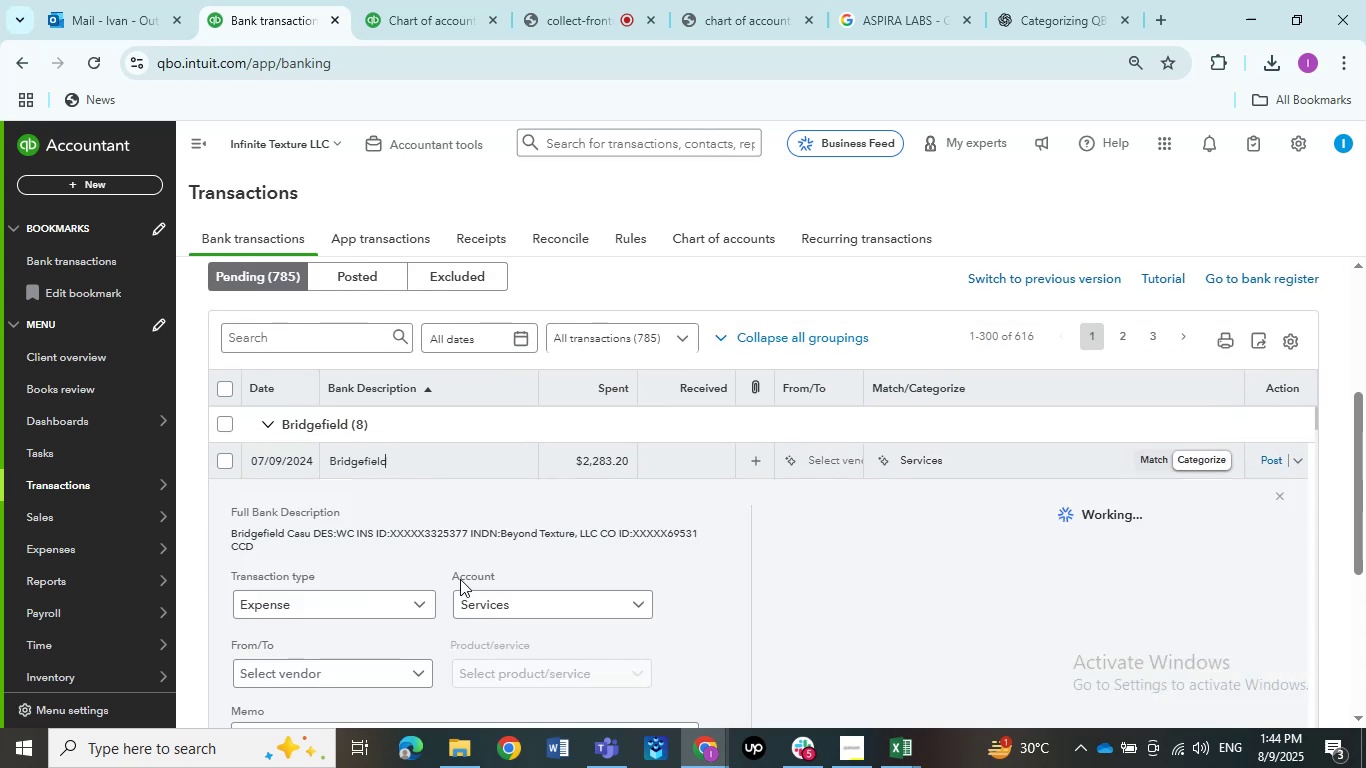 
scroll: coordinate [428, 623], scroll_direction: down, amount: 1.0
 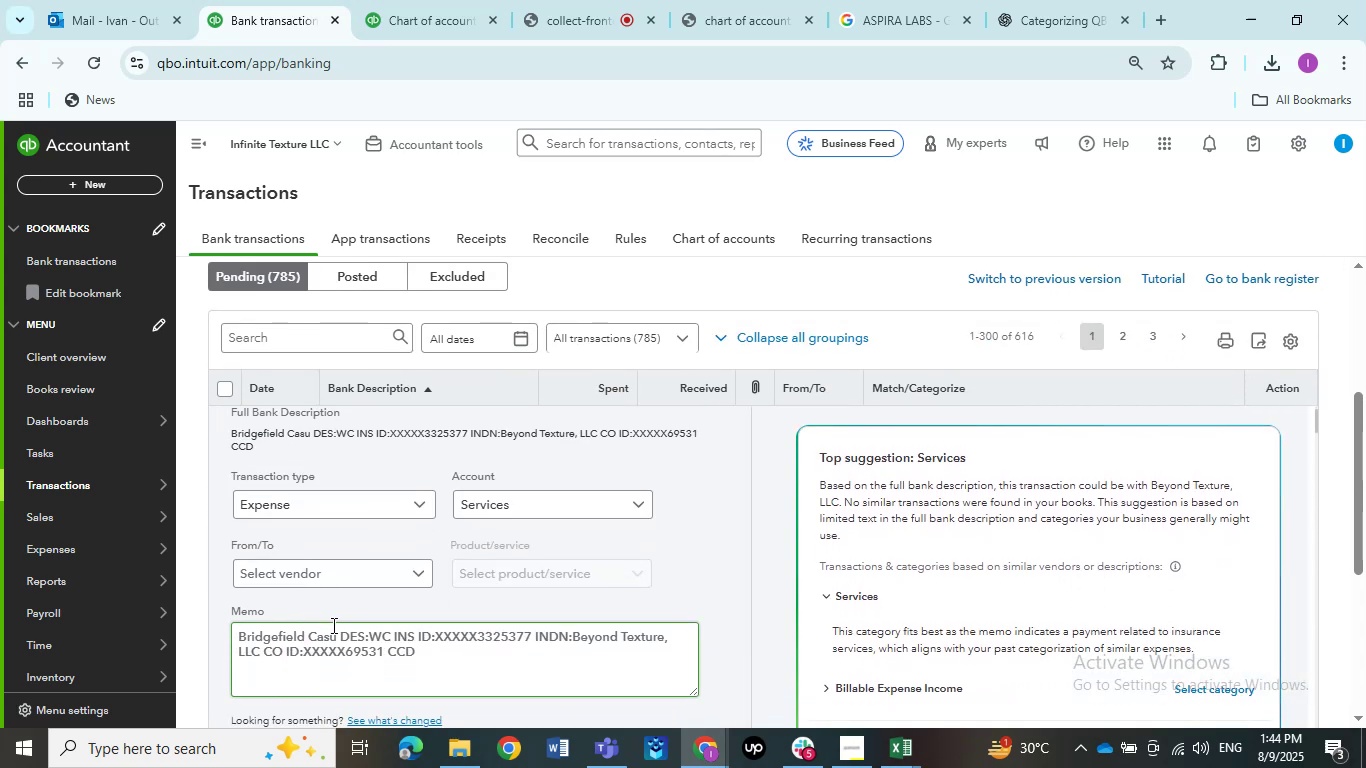 
left_click_drag(start_coordinate=[339, 634], to_coordinate=[232, 633])
 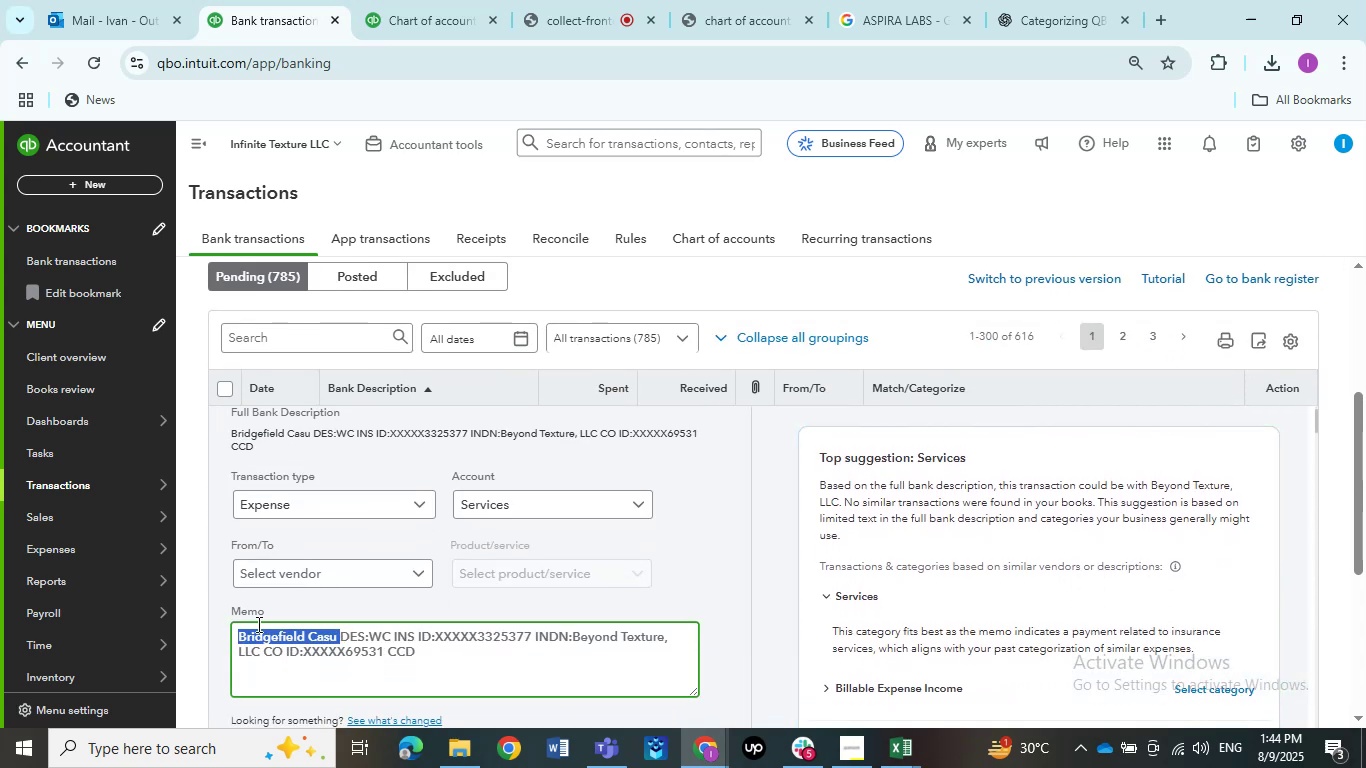 
key(Control+C)
 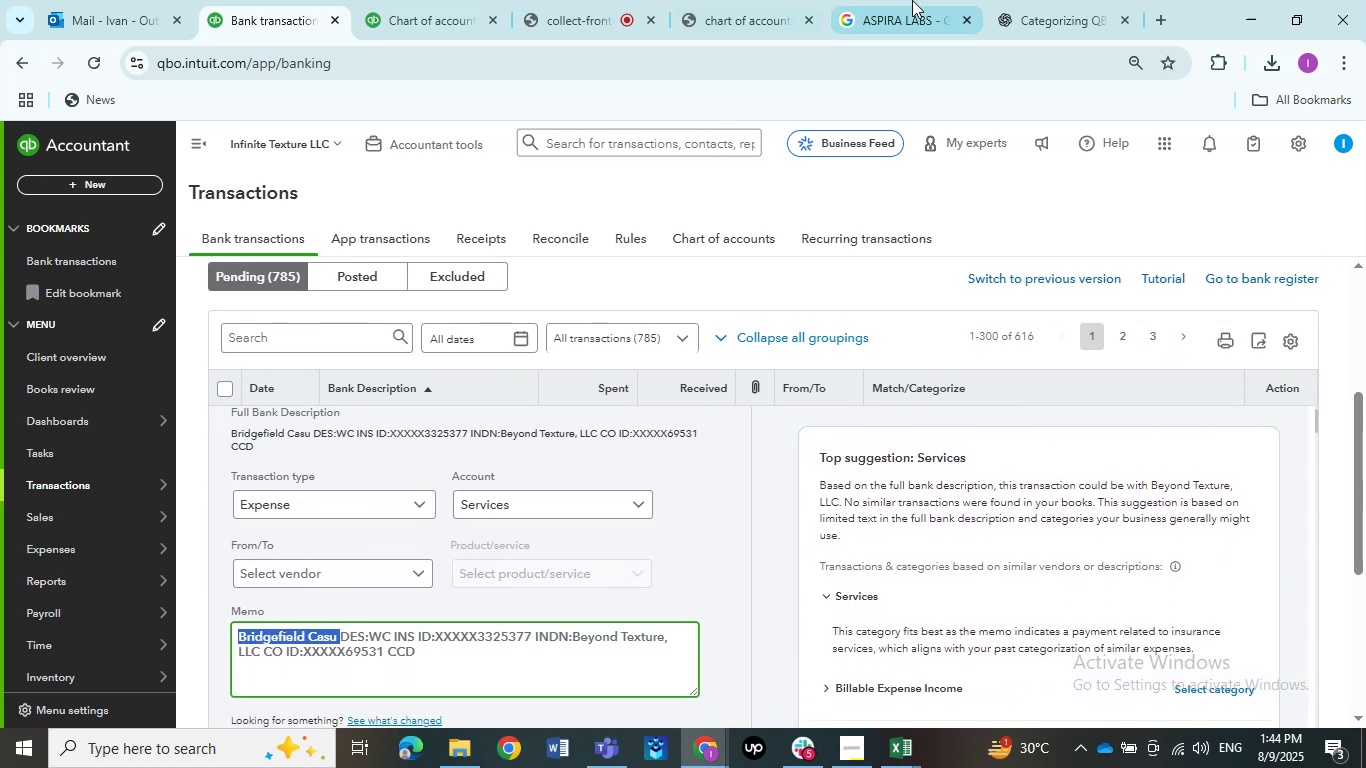 
left_click([911, 0])
 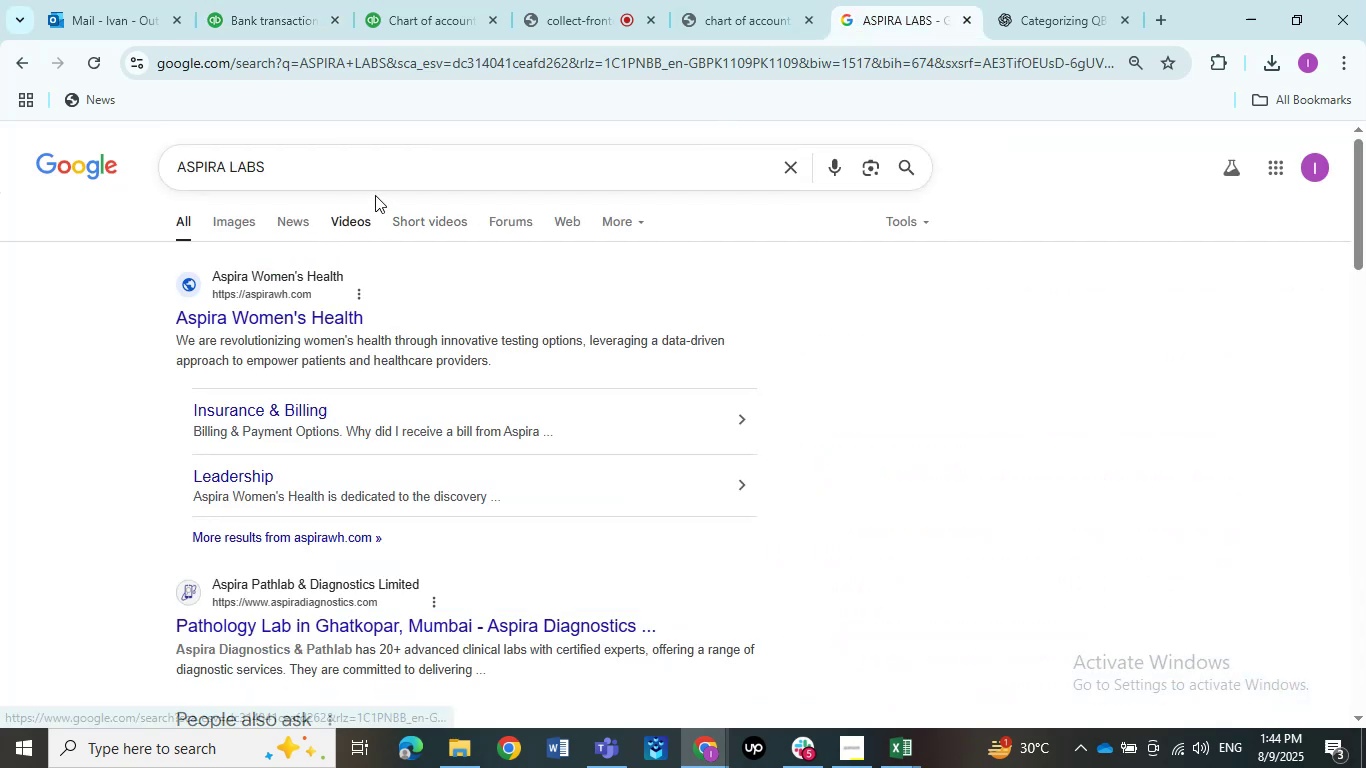 
left_click_drag(start_coordinate=[362, 178], to_coordinate=[0, 136])
 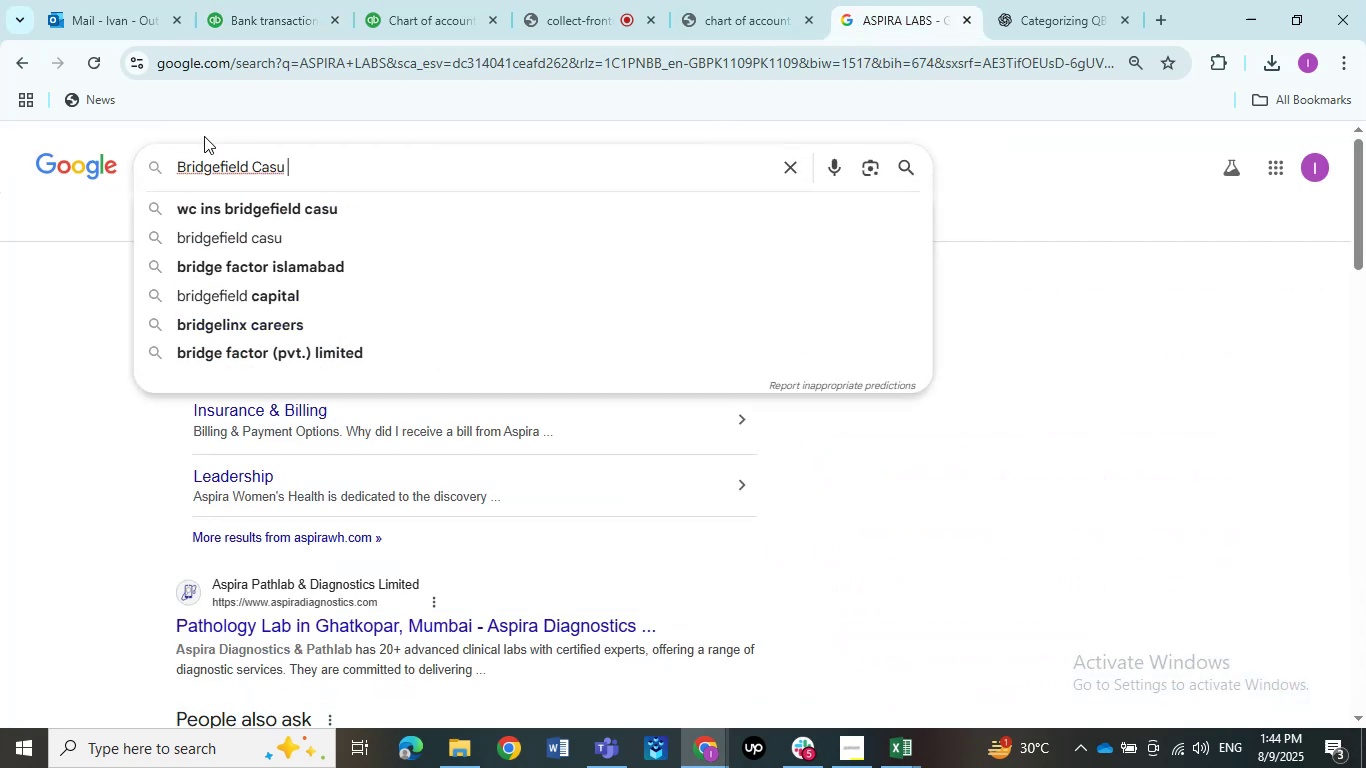 
key(Control+ControlLeft)
 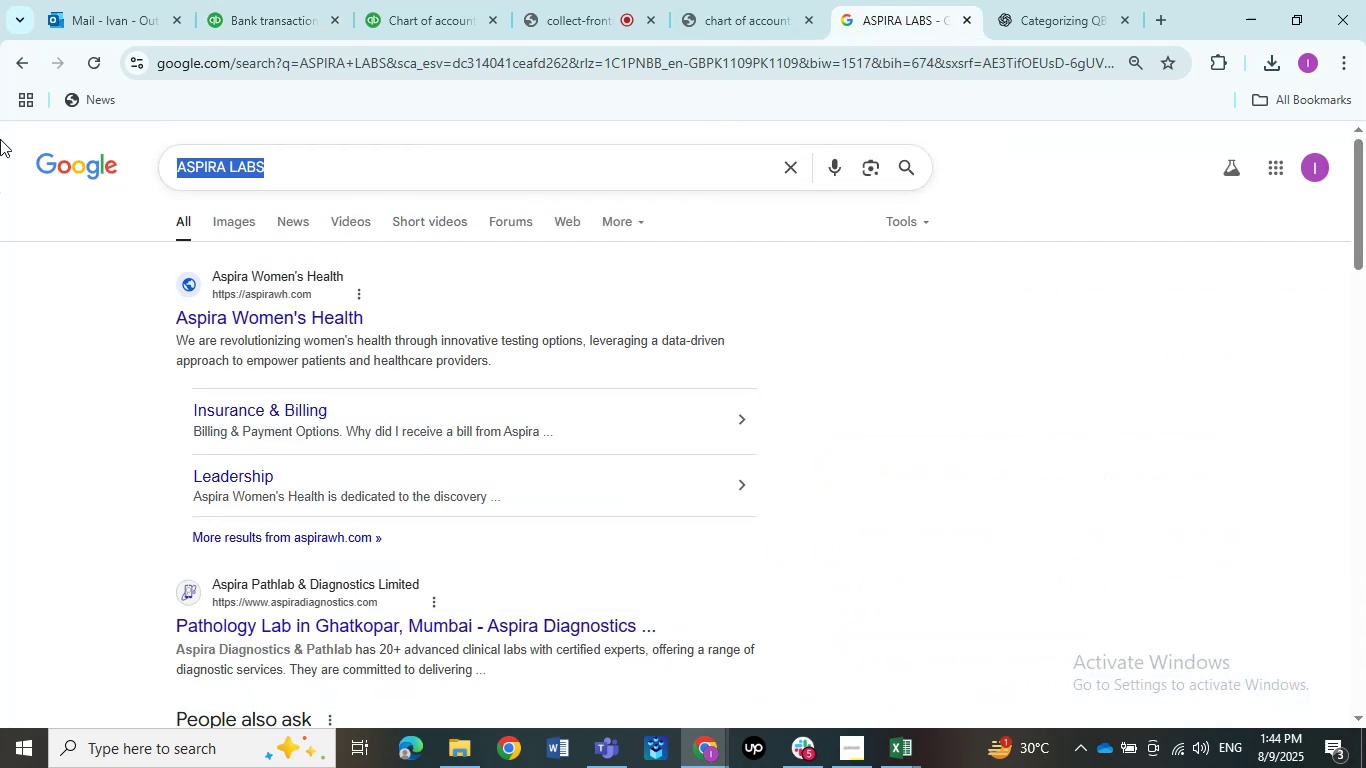 
key(Control+V)
 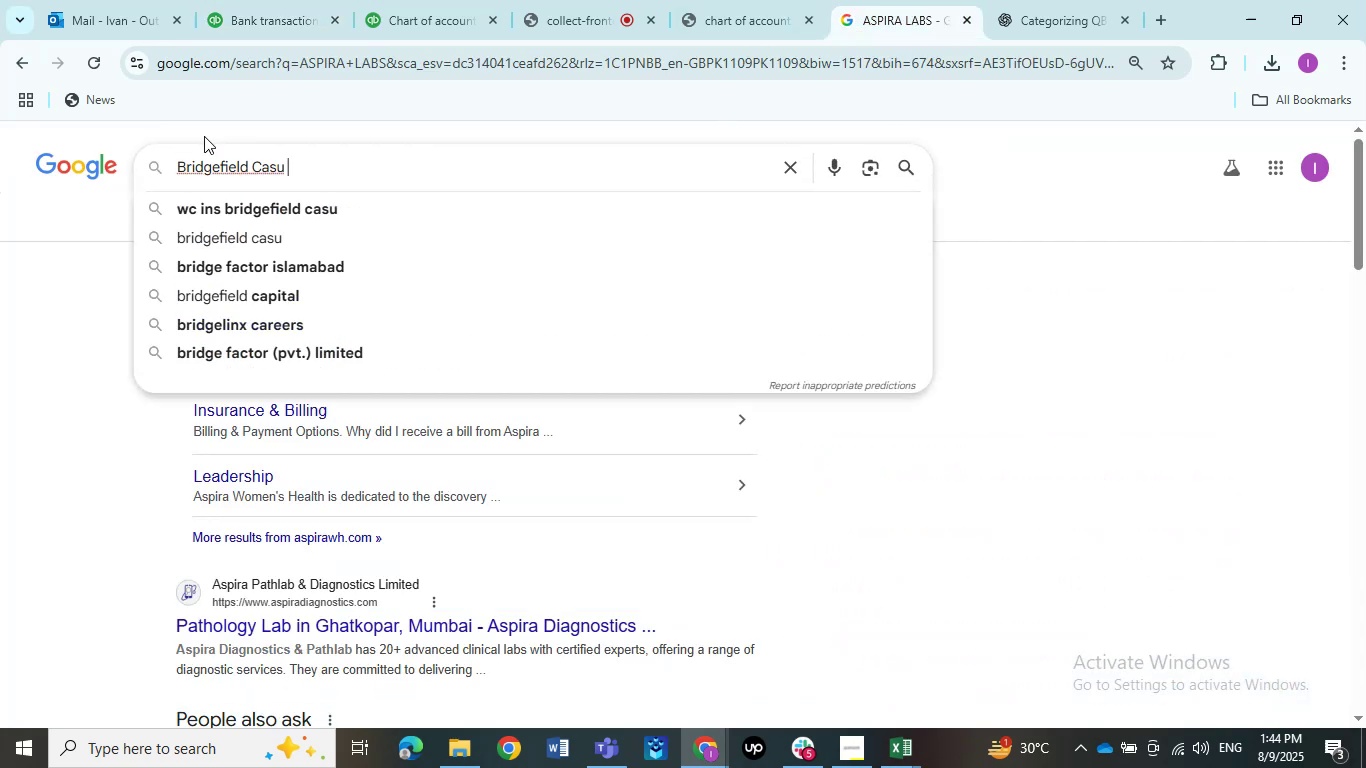 
key(Enter)
 